 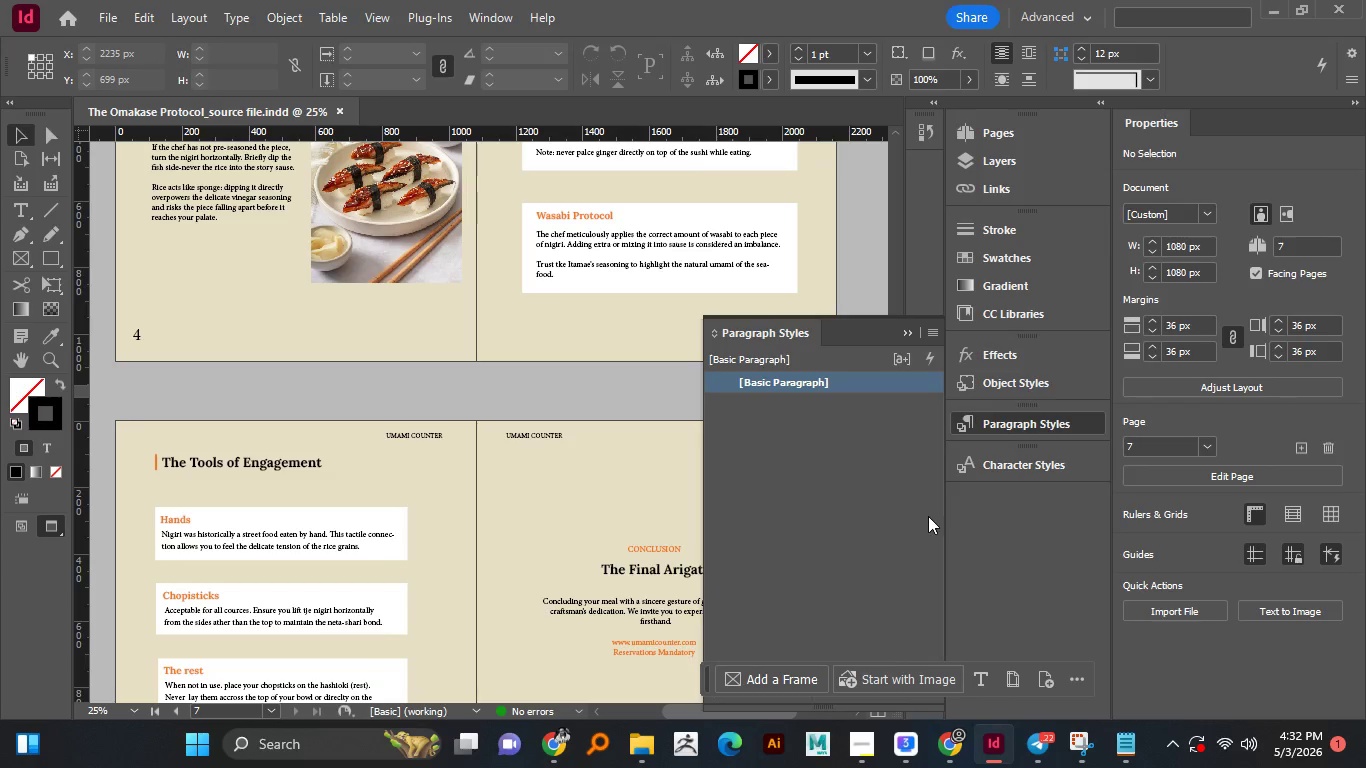 
left_click_drag(start_coordinate=[705, 681], to_coordinate=[631, 613])
 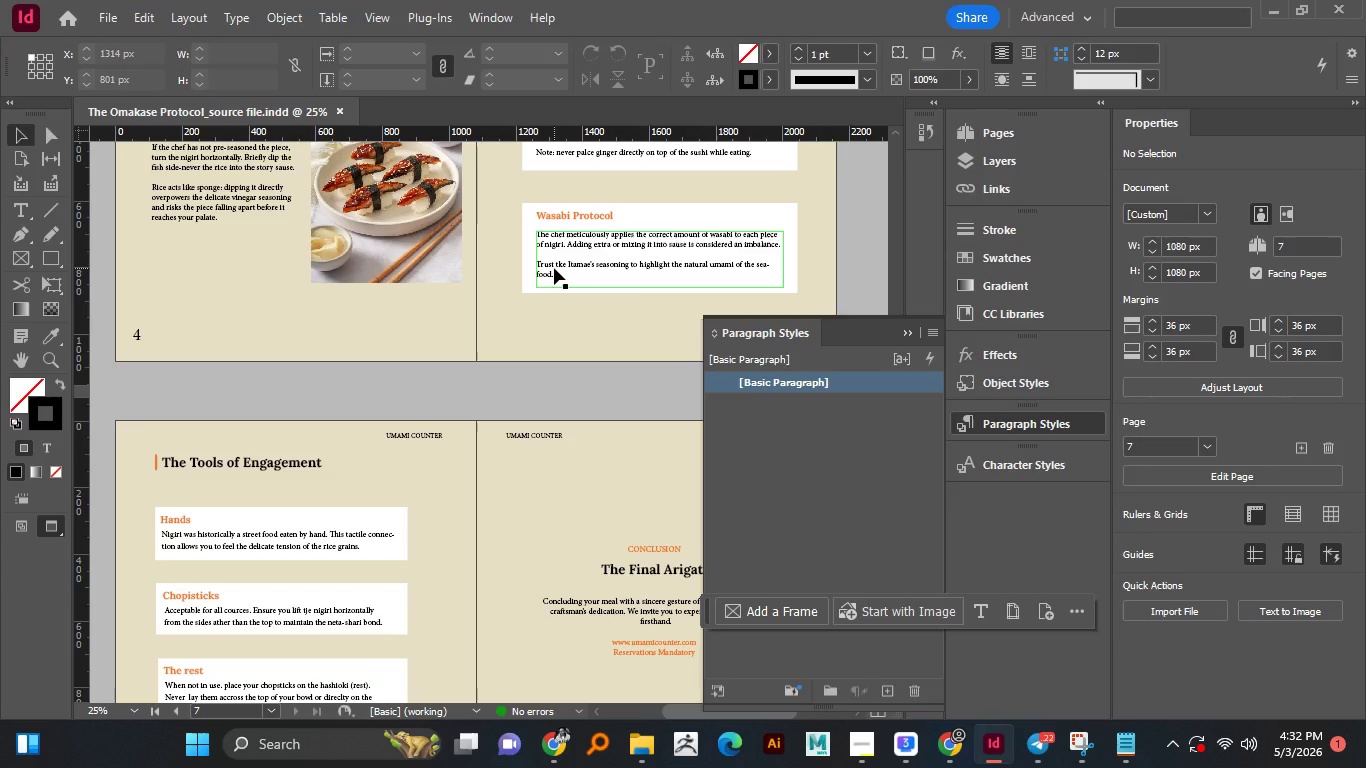 
wait(50.19)
 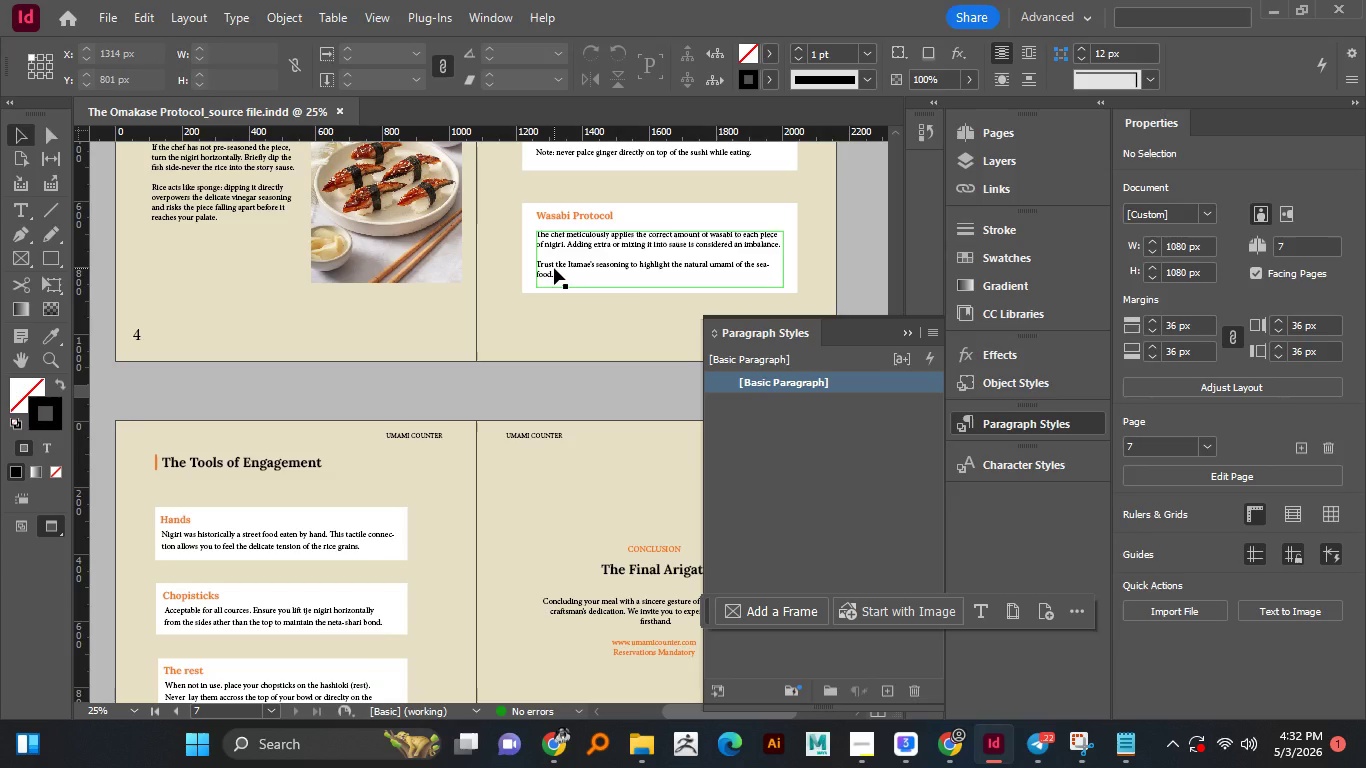 
left_click([816, 531])
 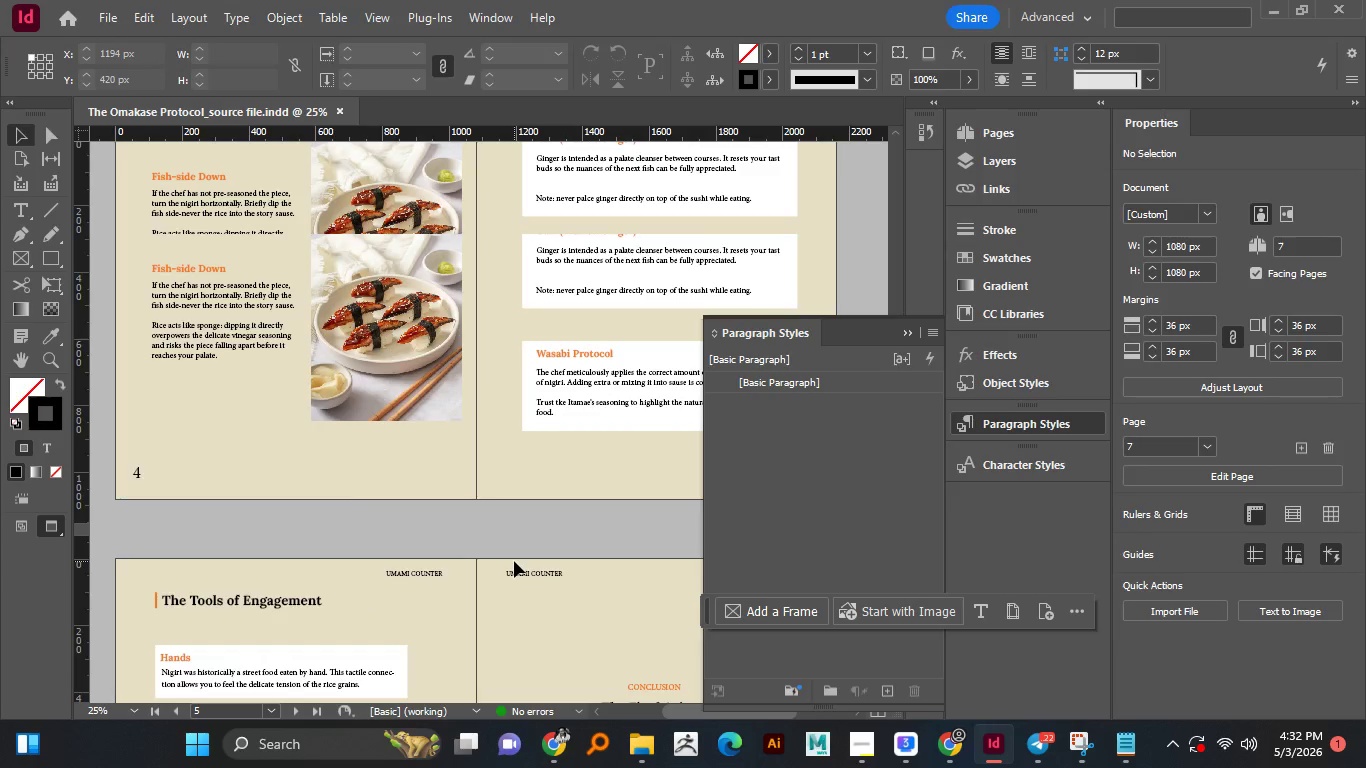 
scroll: coordinate [514, 561], scroll_direction: up, amount: 21.0
 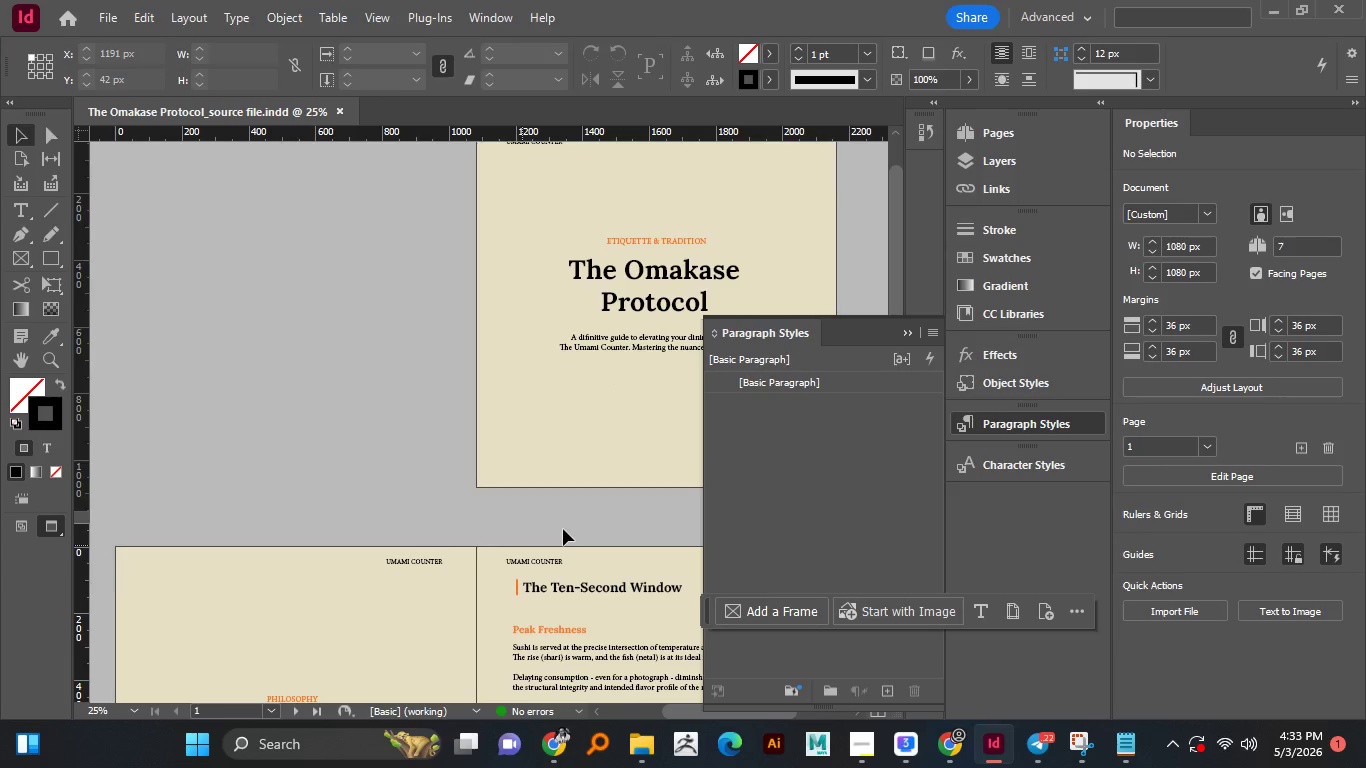 
scroll: coordinate [514, 561], scroll_direction: none, amount: 0.0
 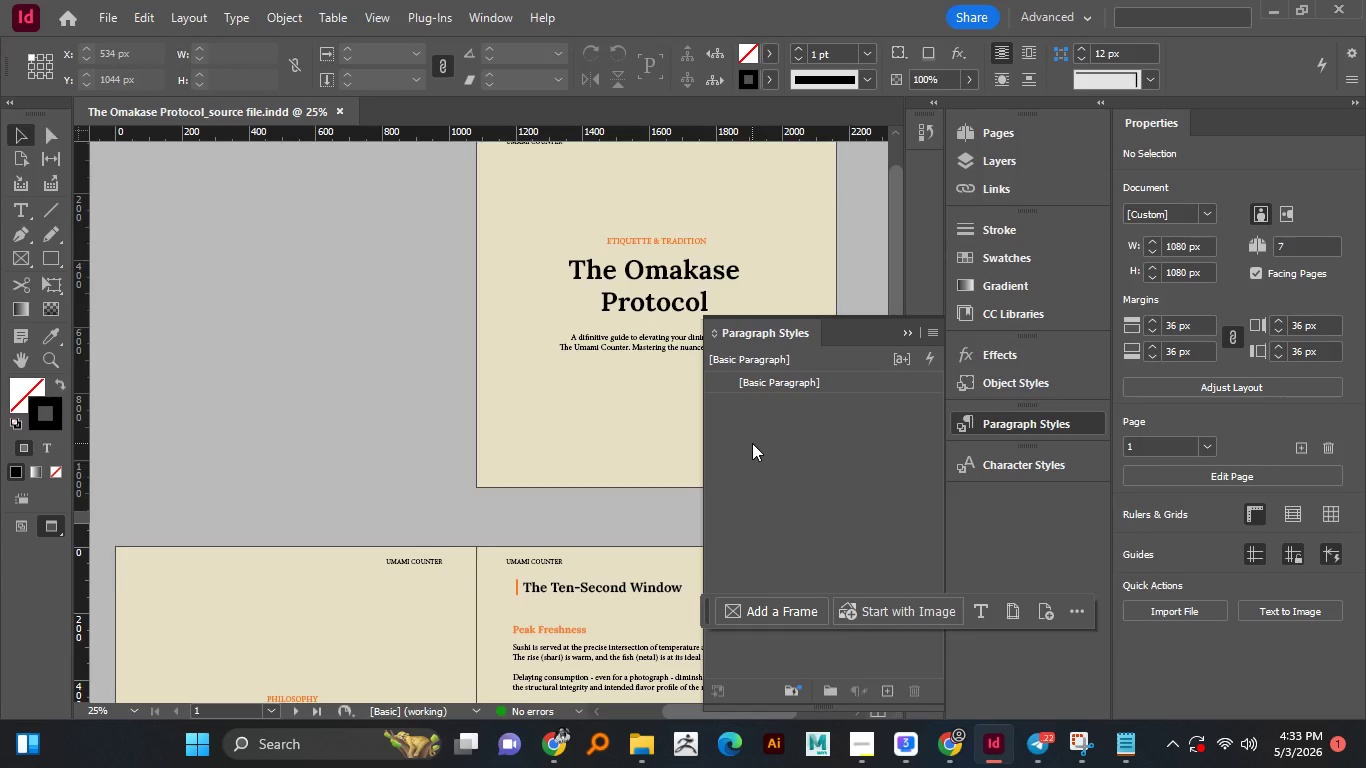 
wait(8.79)
 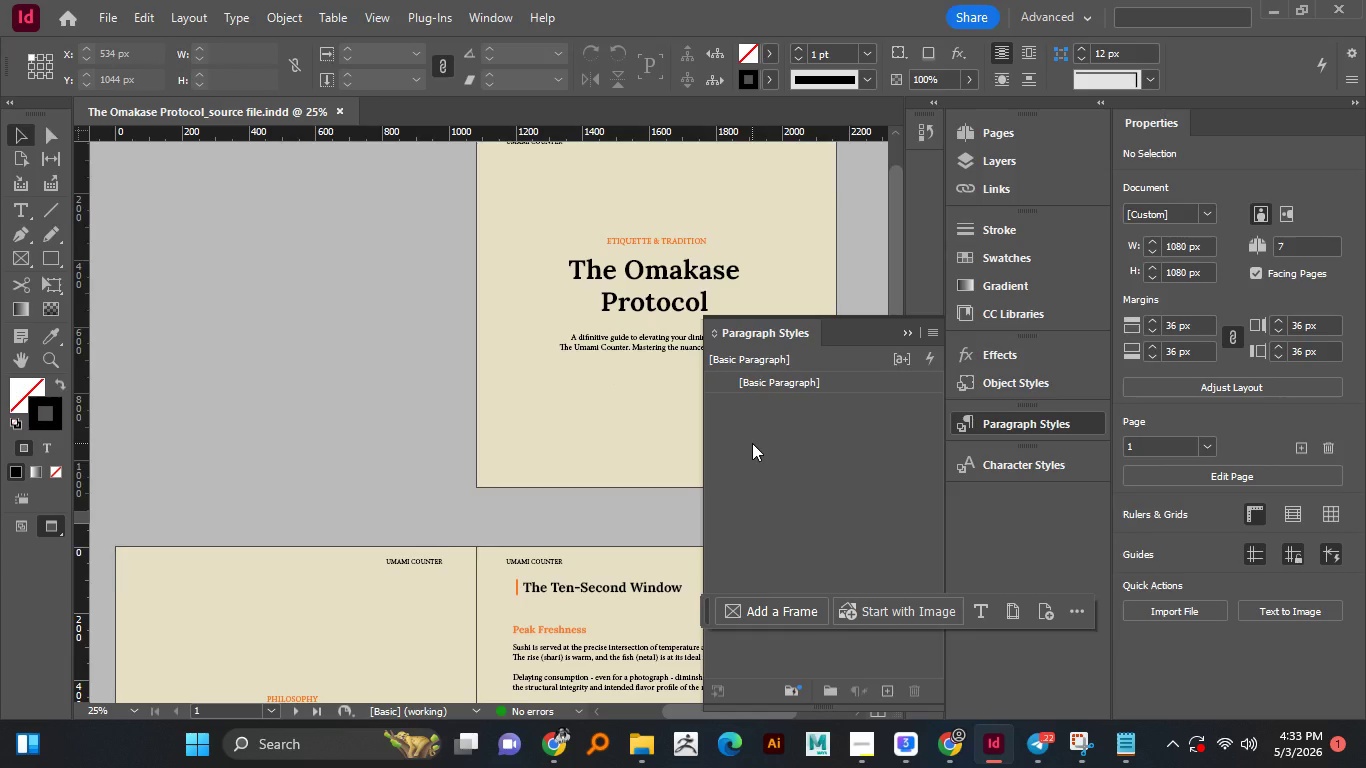 
left_click([631, 279])
 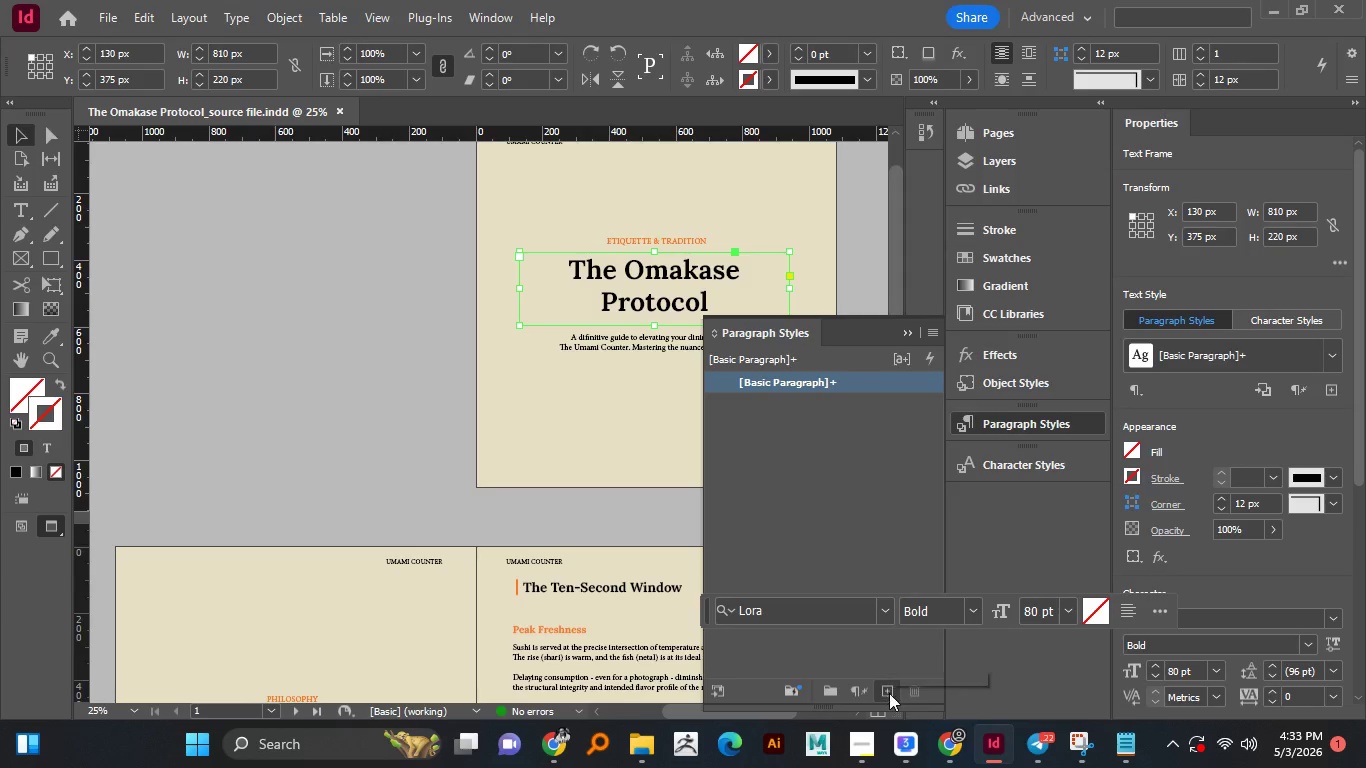 
left_click([889, 693])
 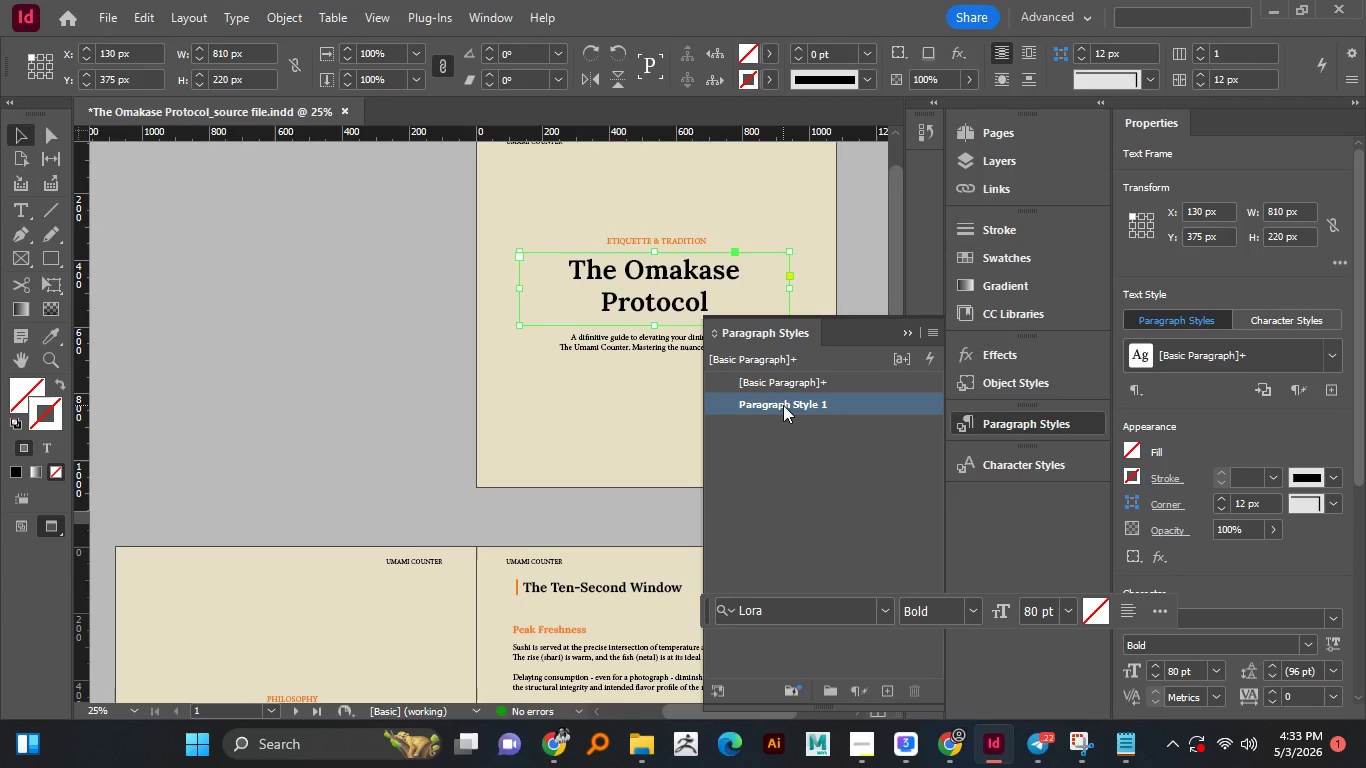 
double_click([783, 405])
 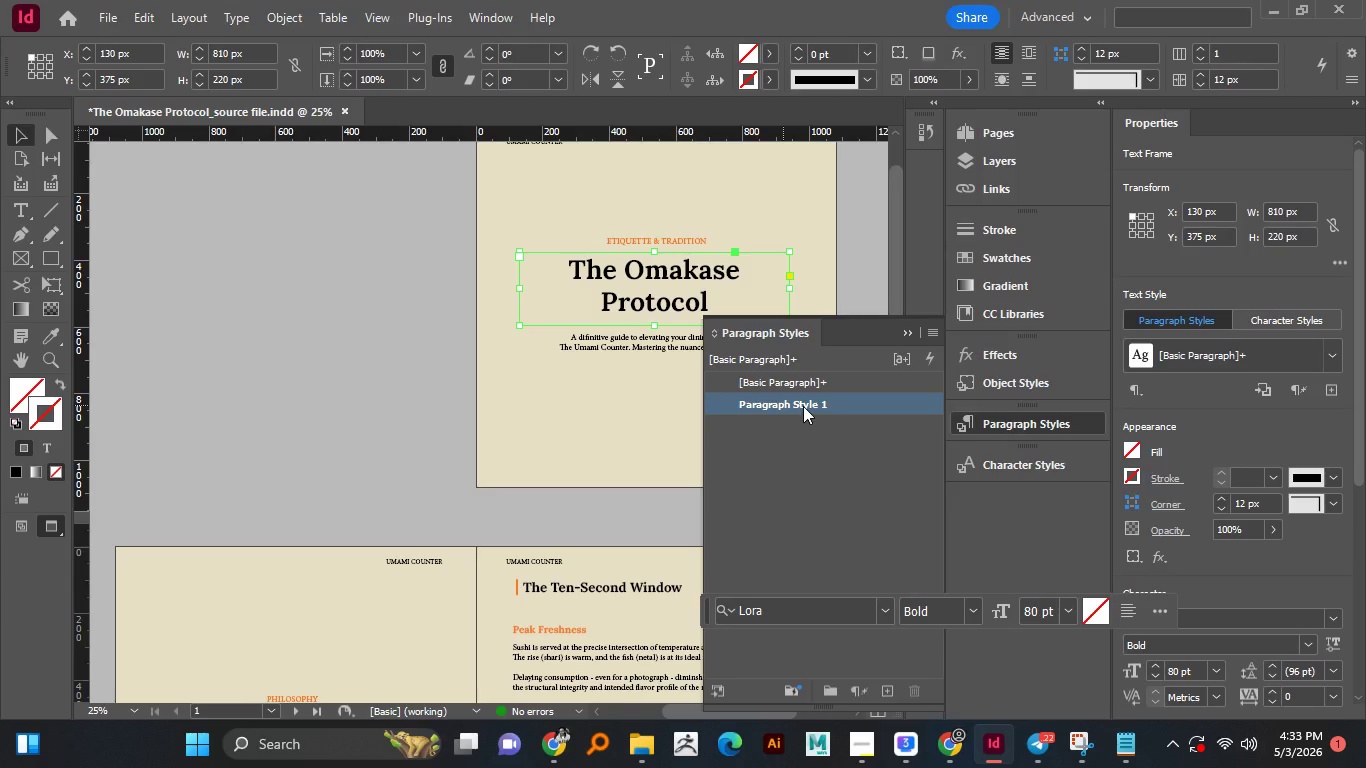 
double_click([803, 406])
 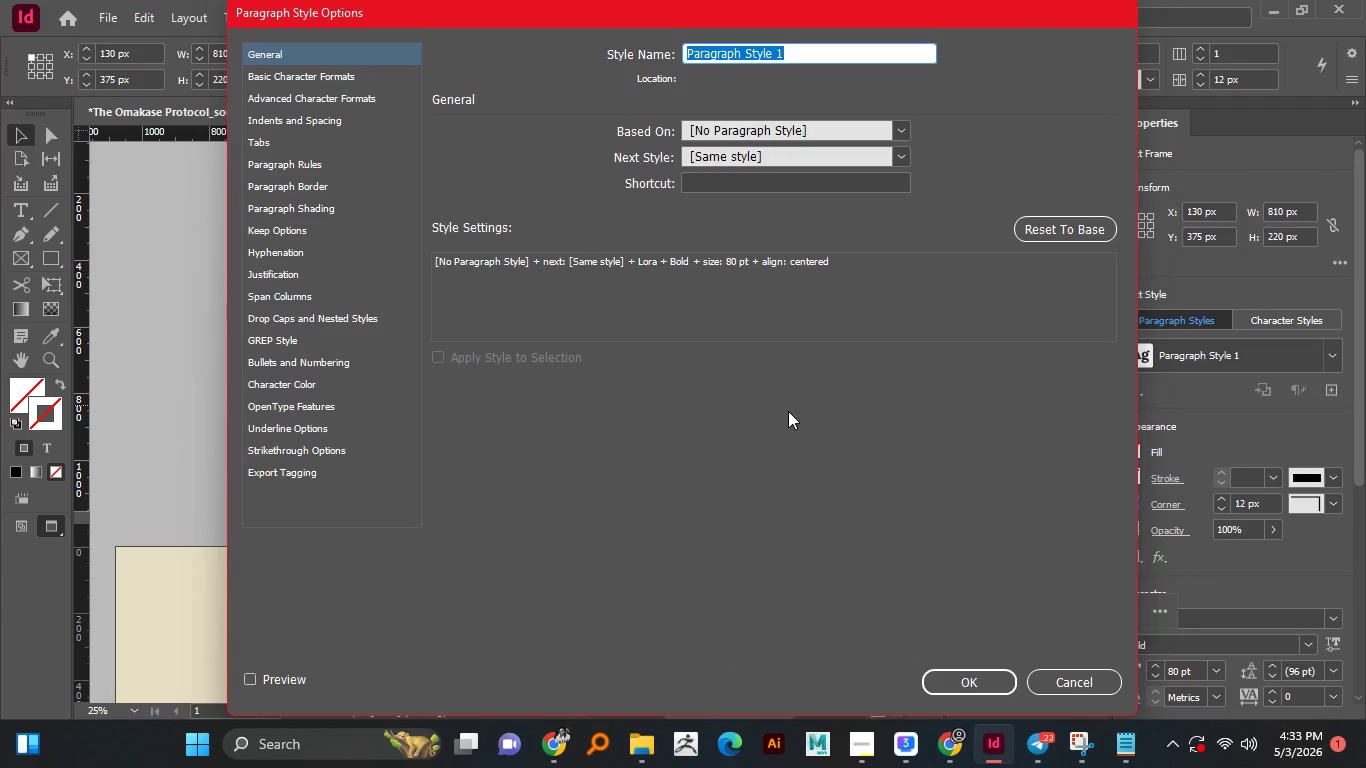 
wait(6.52)
 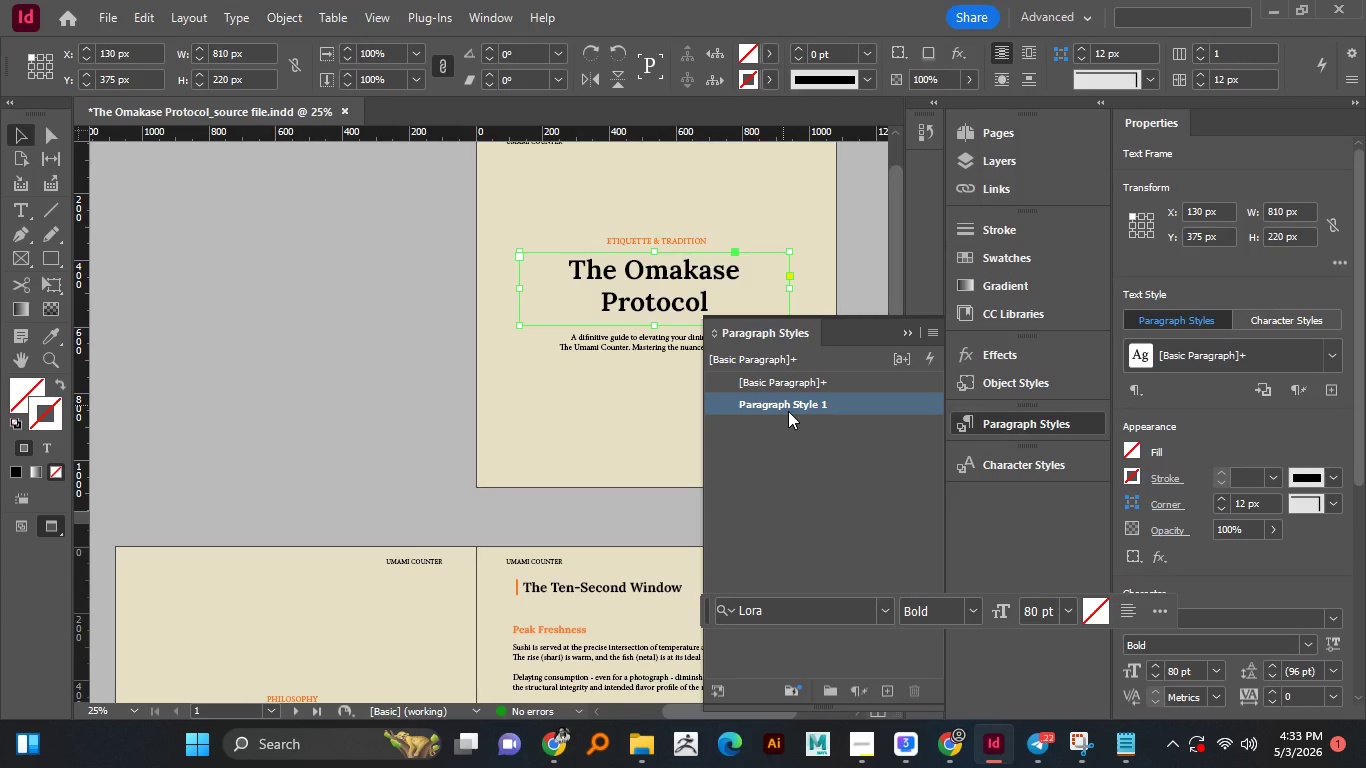 
type(Title)
 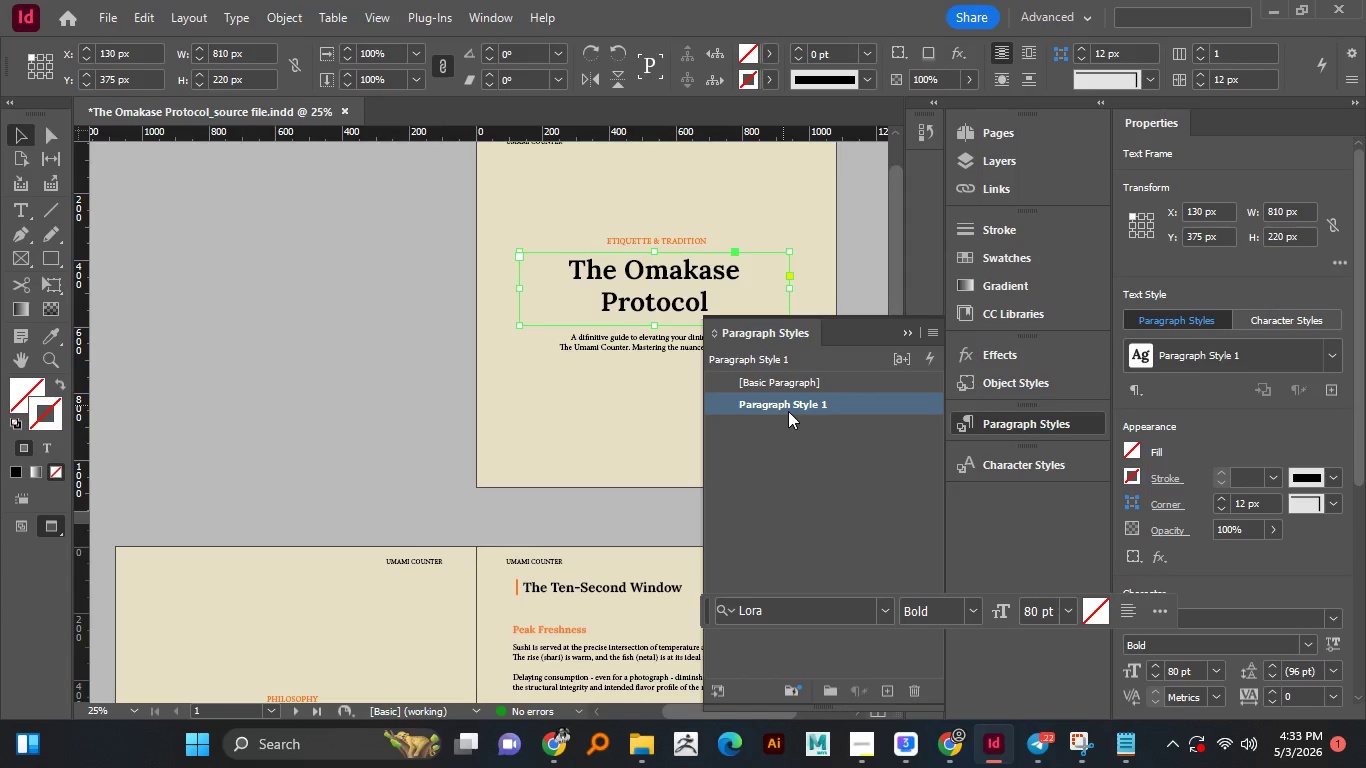 
key(Enter)
 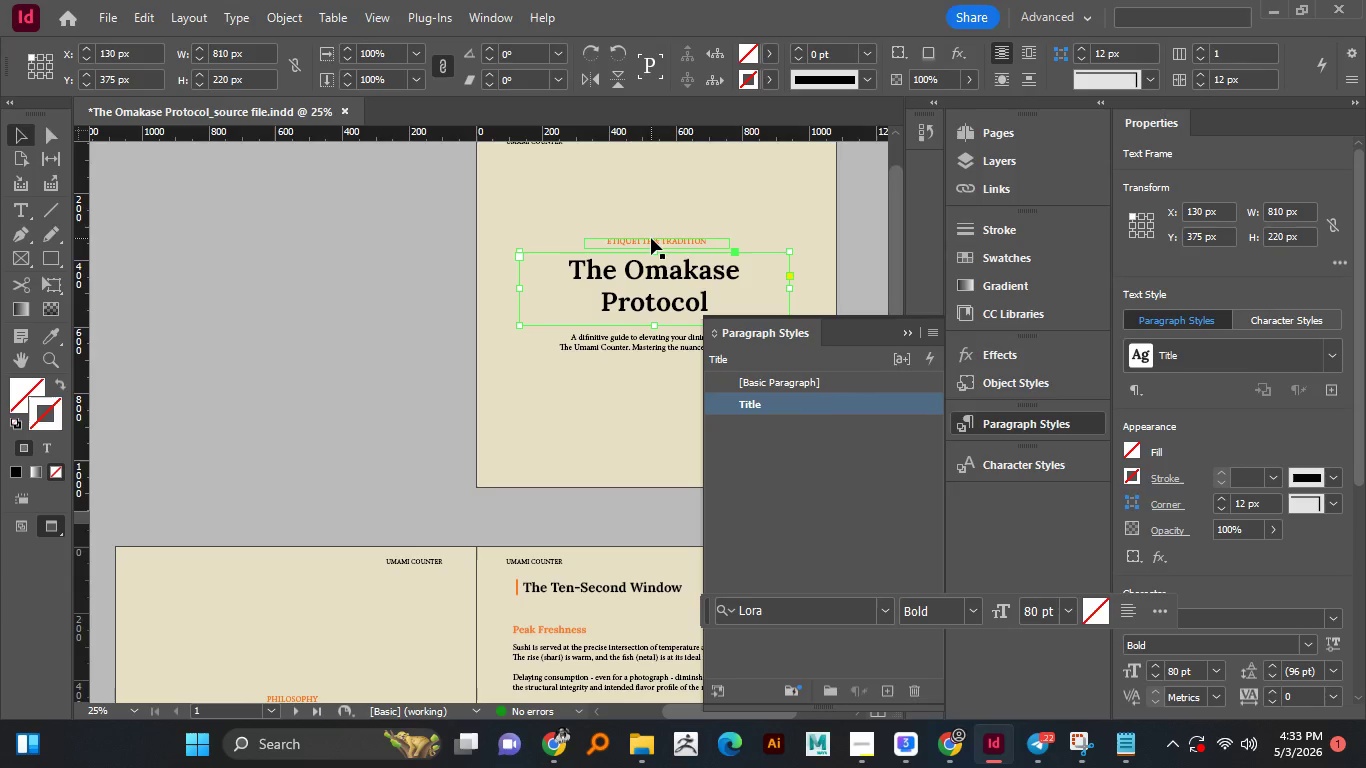 
left_click([651, 238])
 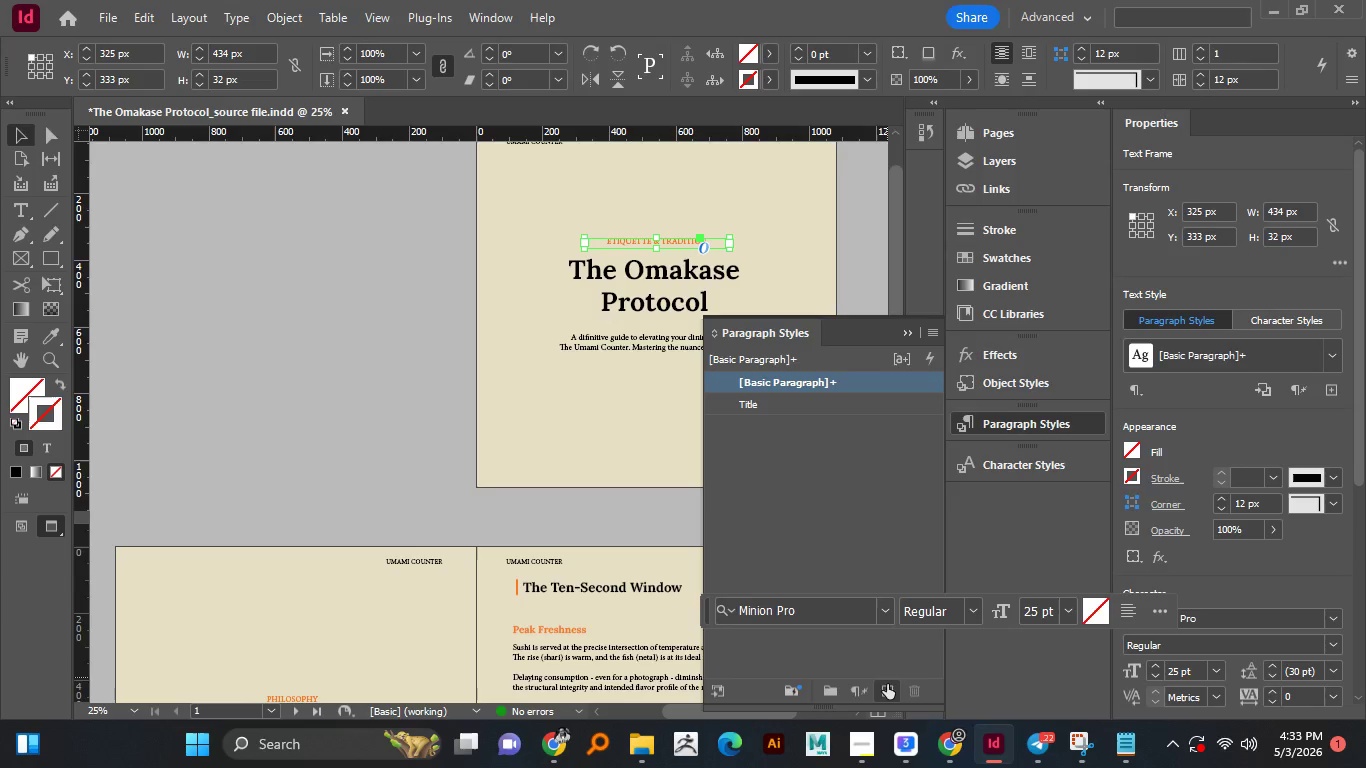 
left_click([887, 688])
 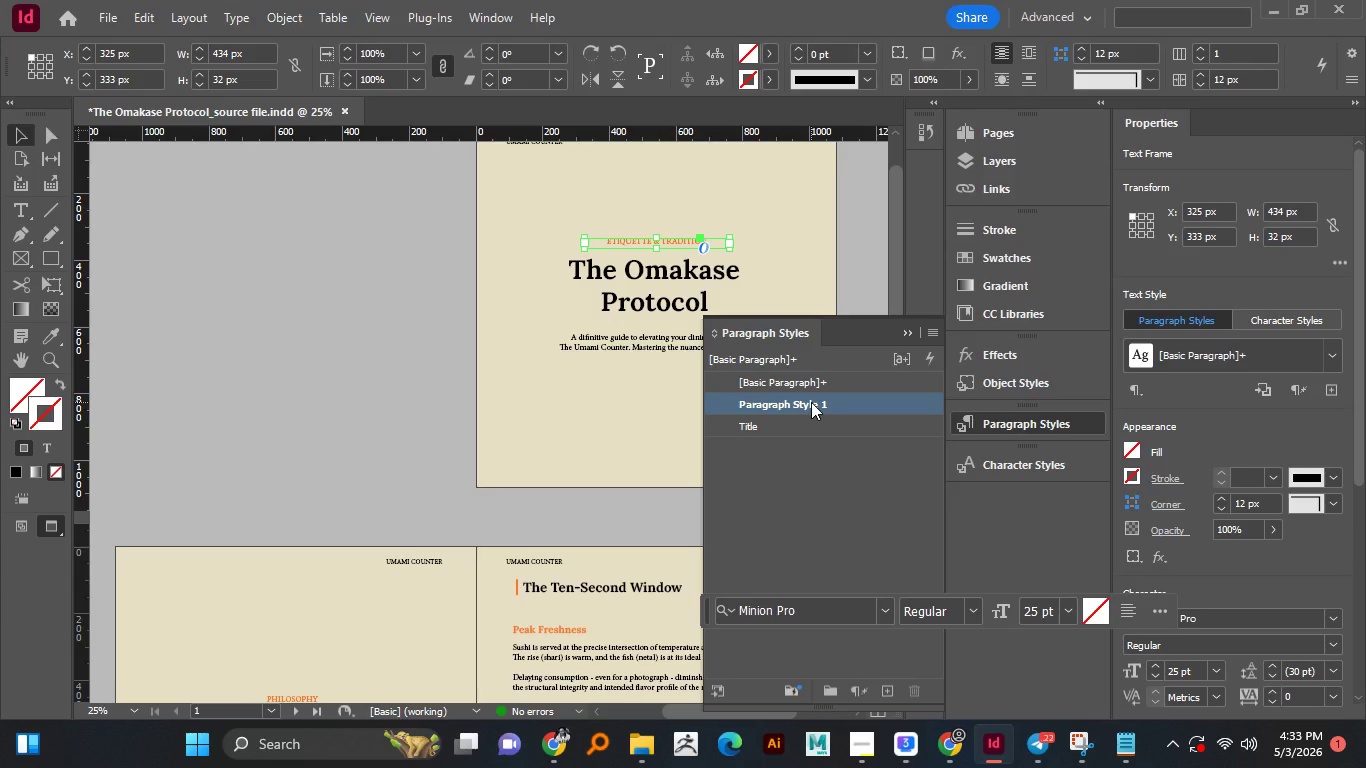 
double_click([811, 402])
 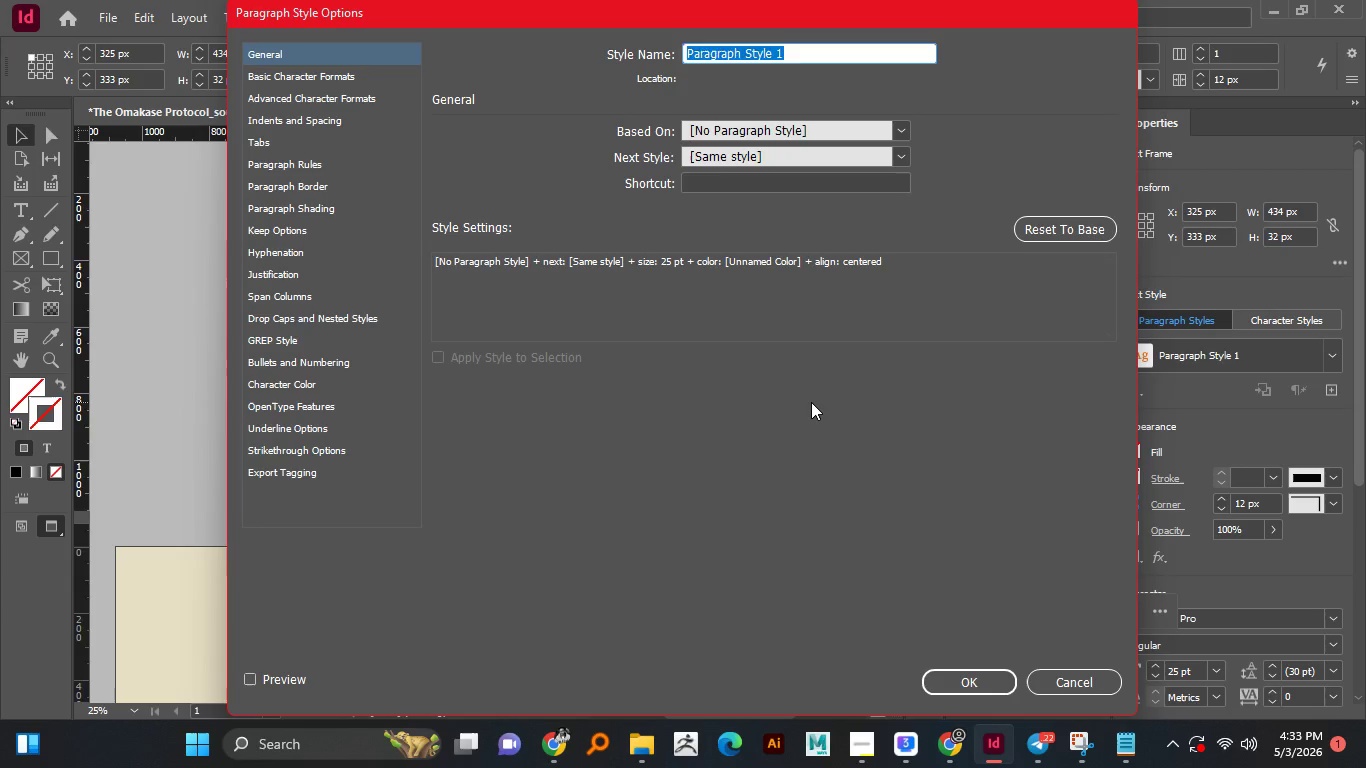 
type(Sub-title)
 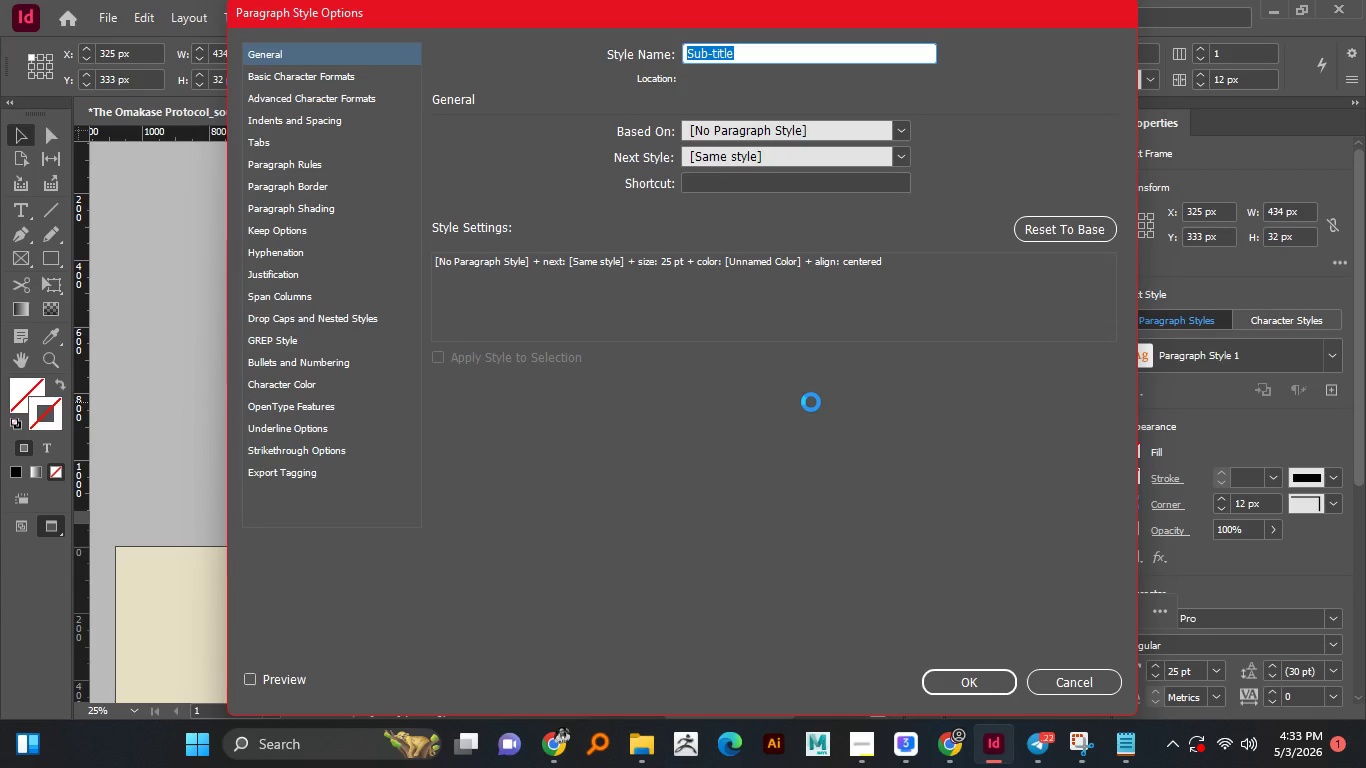 
key(Enter)
 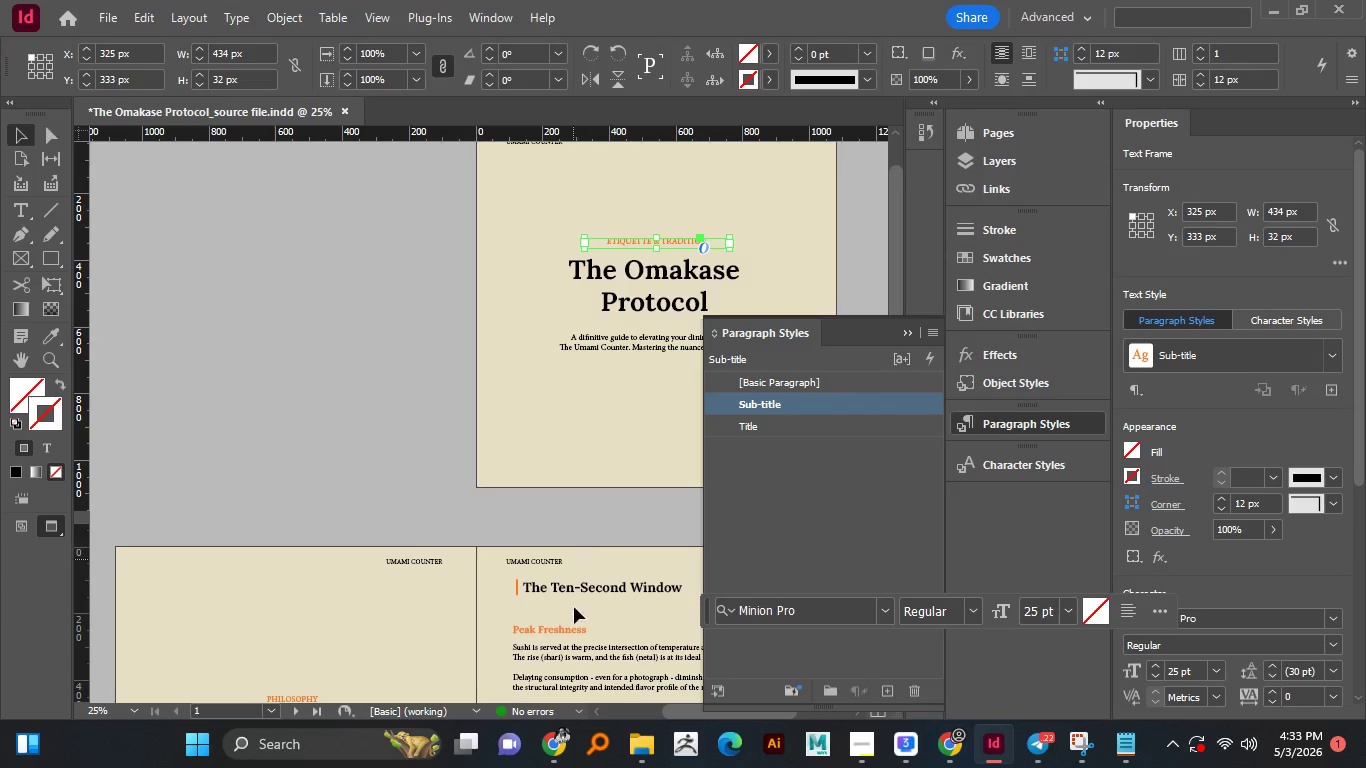 
left_click([586, 586])
 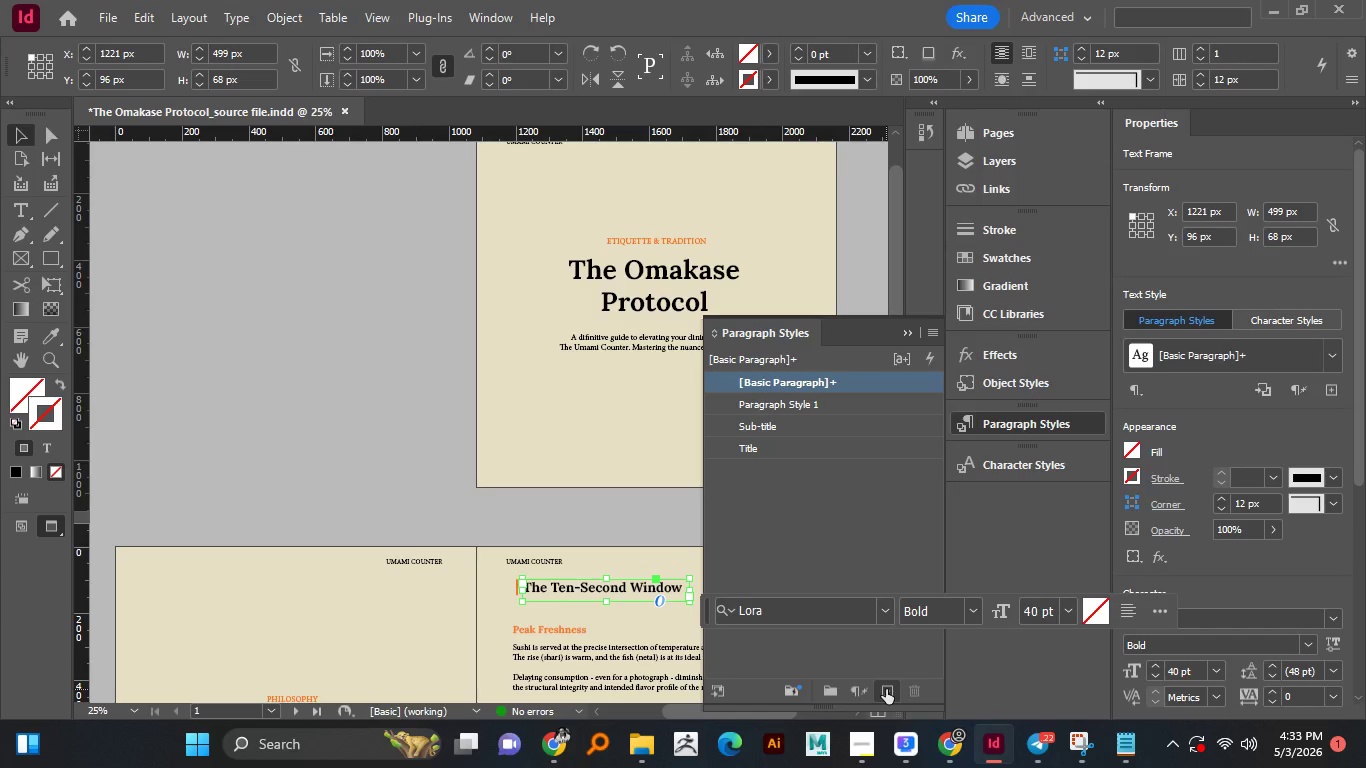 
left_click([886, 689])
 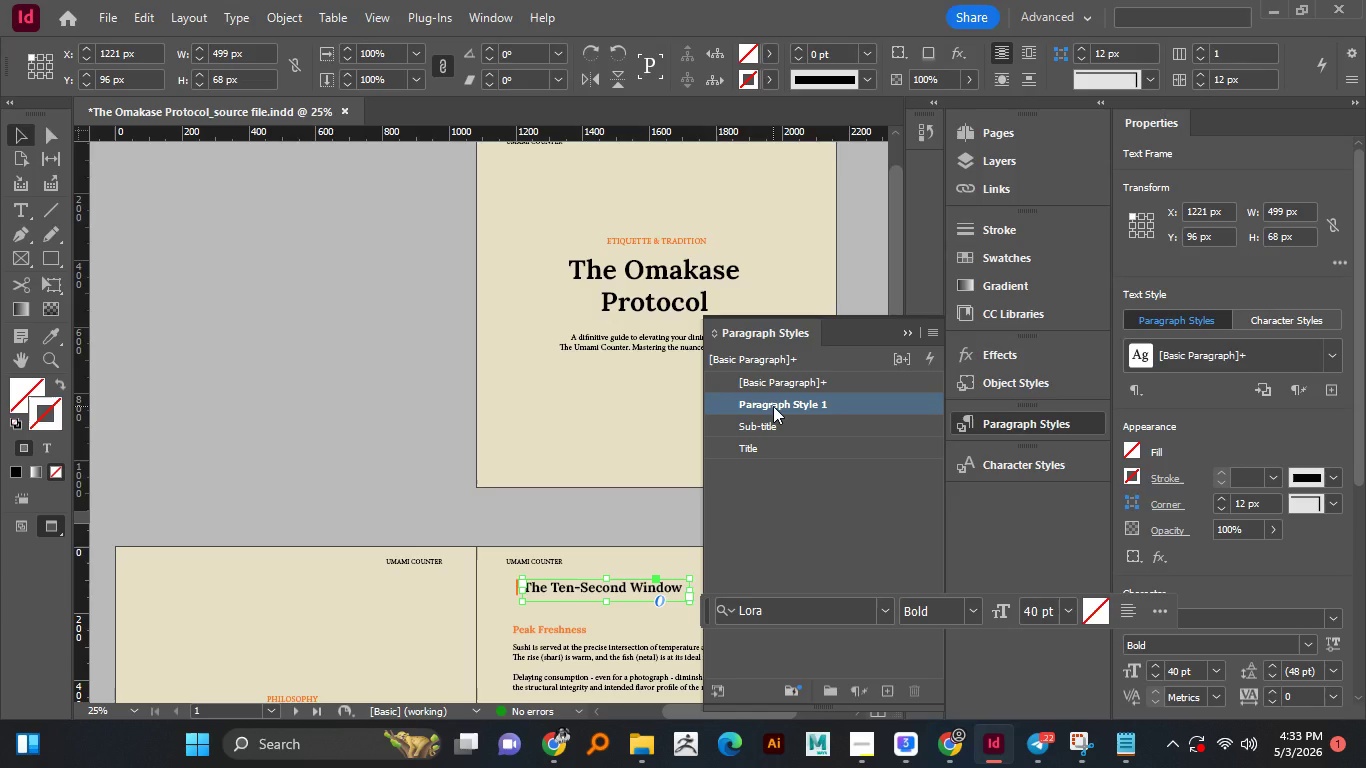 
double_click([773, 406])
 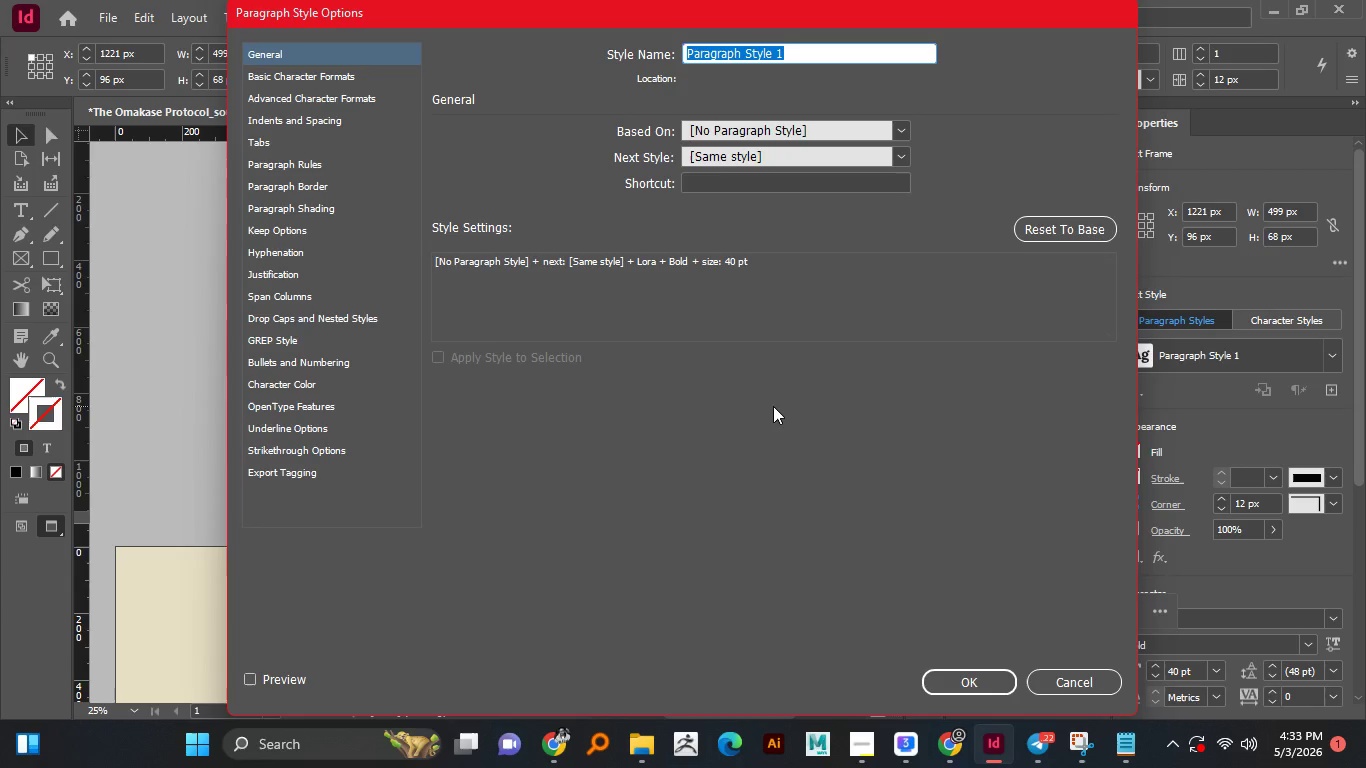 
type(Heer 1)
 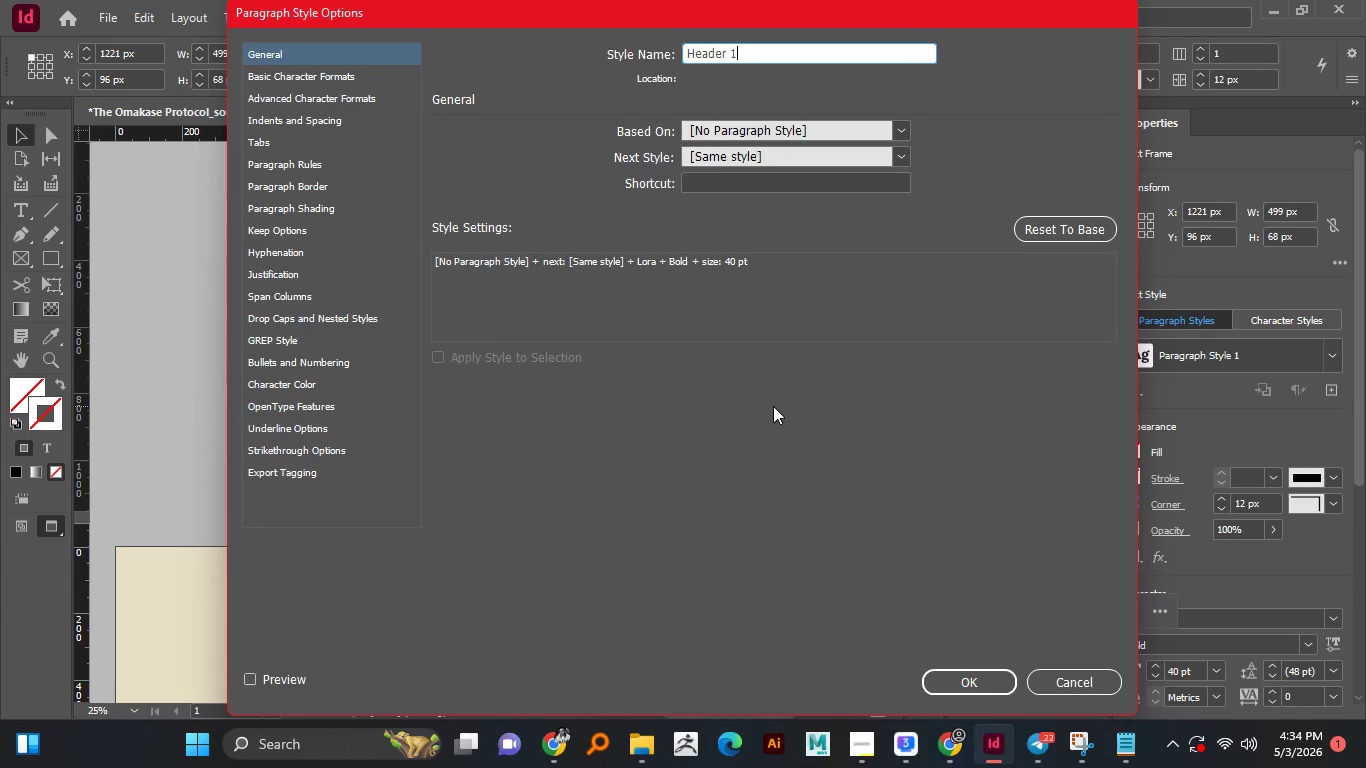 
hold_key(key=A, duration=0.33)
 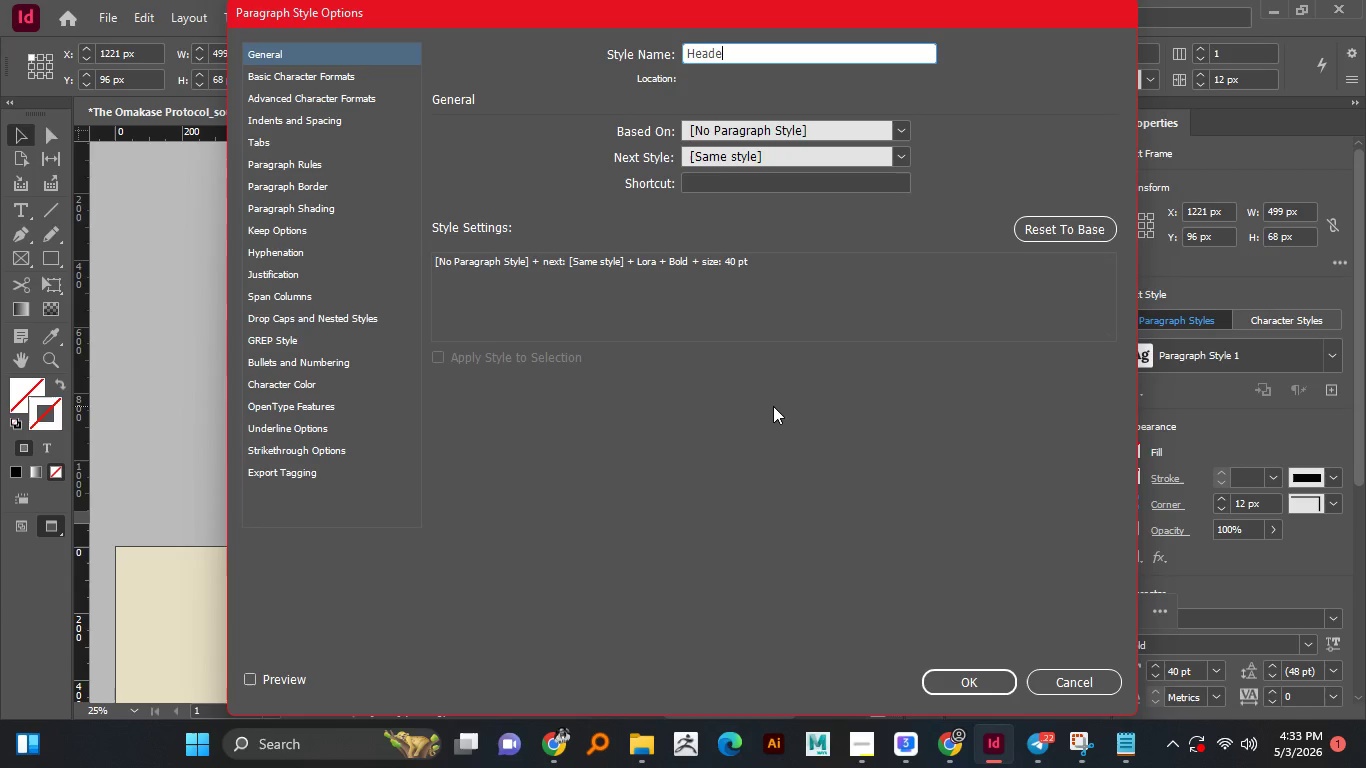 
hold_key(key=D, duration=0.31)
 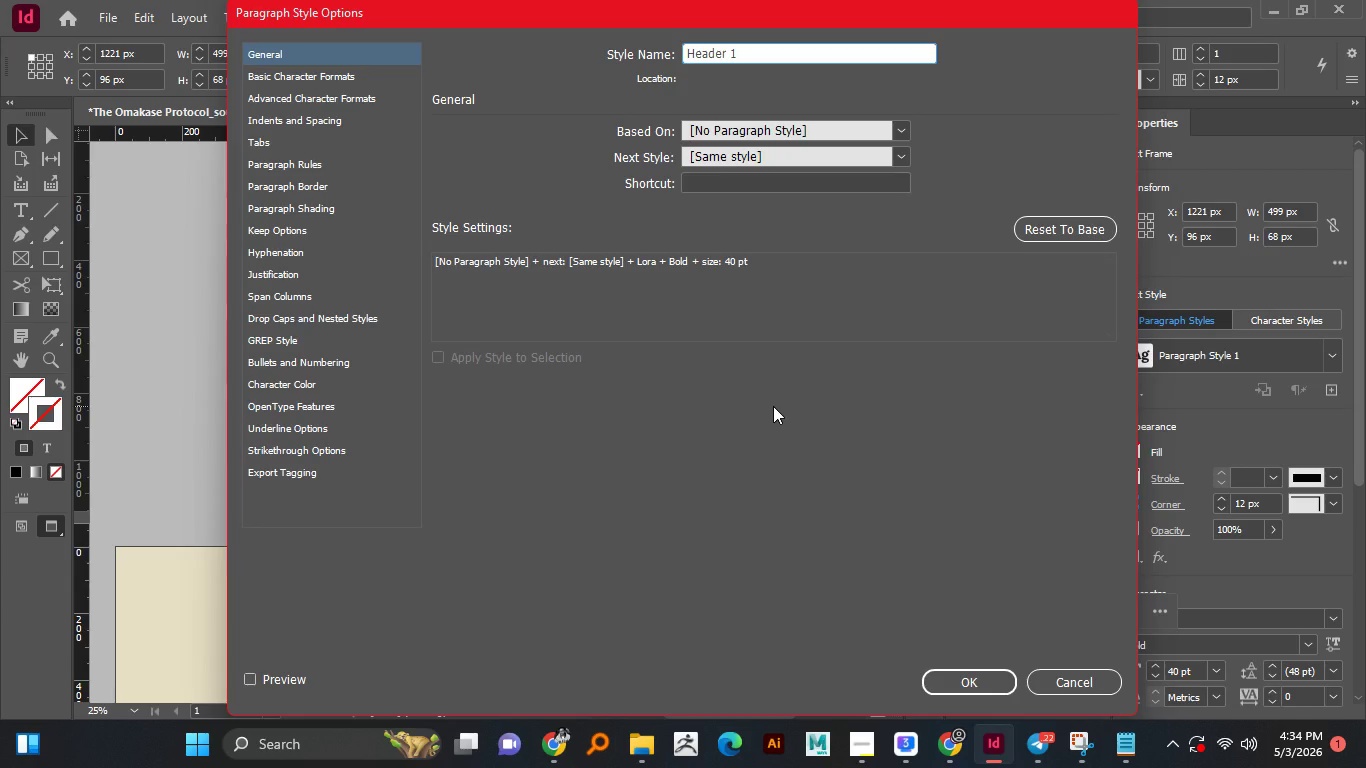 
key(Enter)
 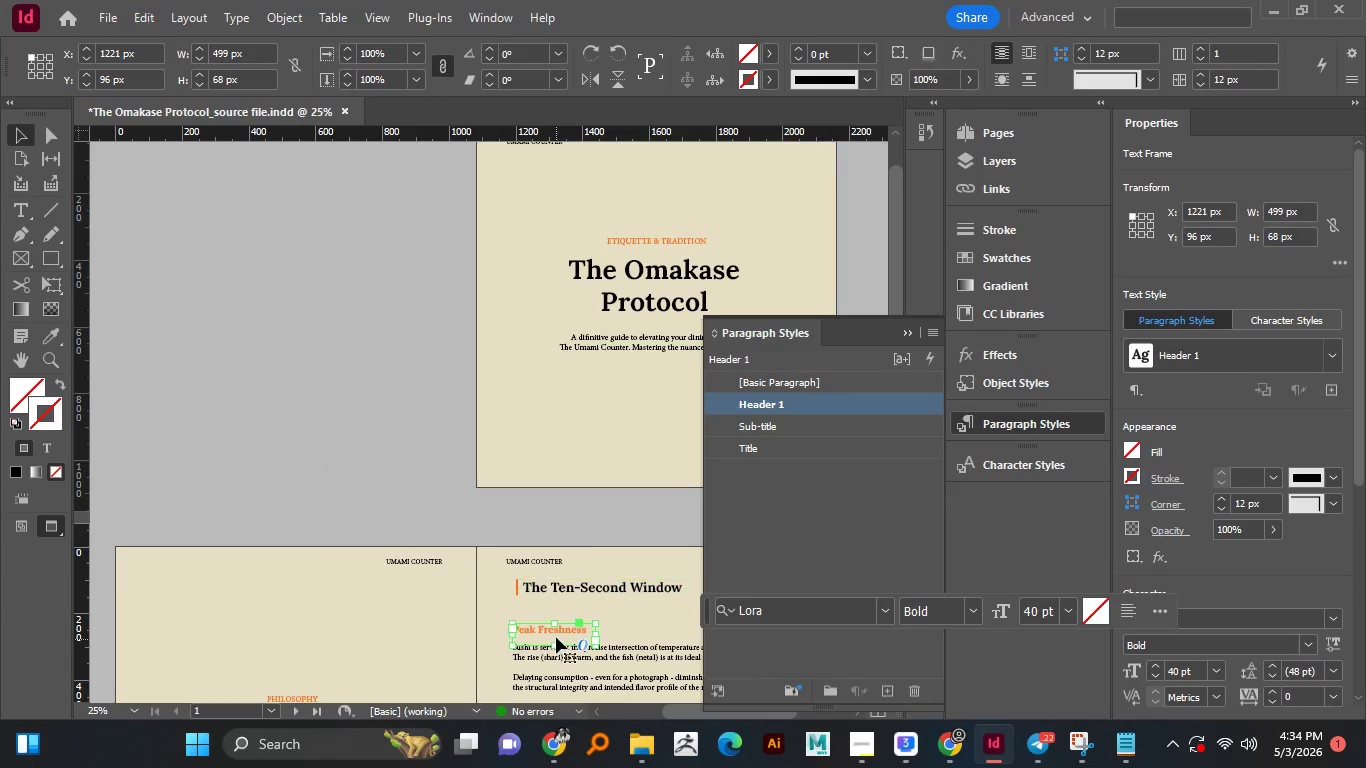 
left_click([556, 639])
 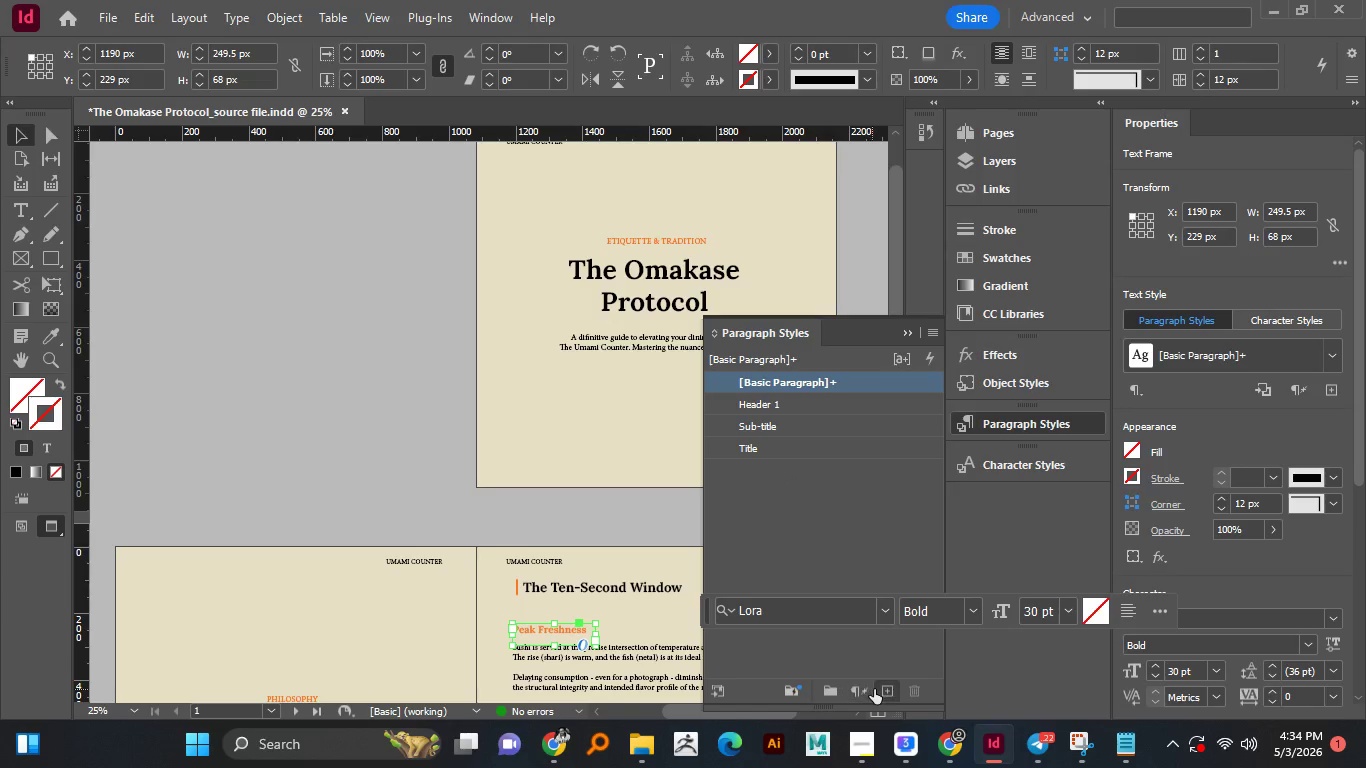 
left_click([882, 689])
 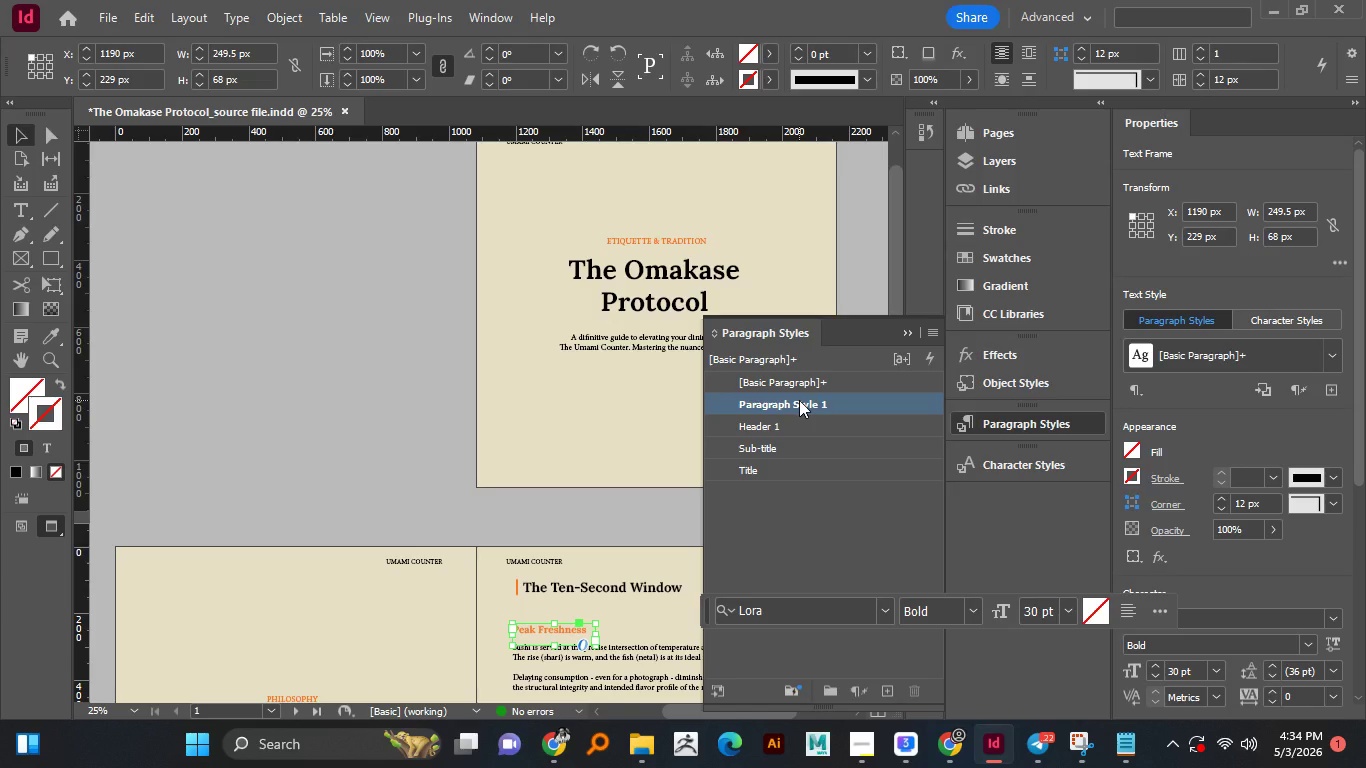 
double_click([799, 400])
 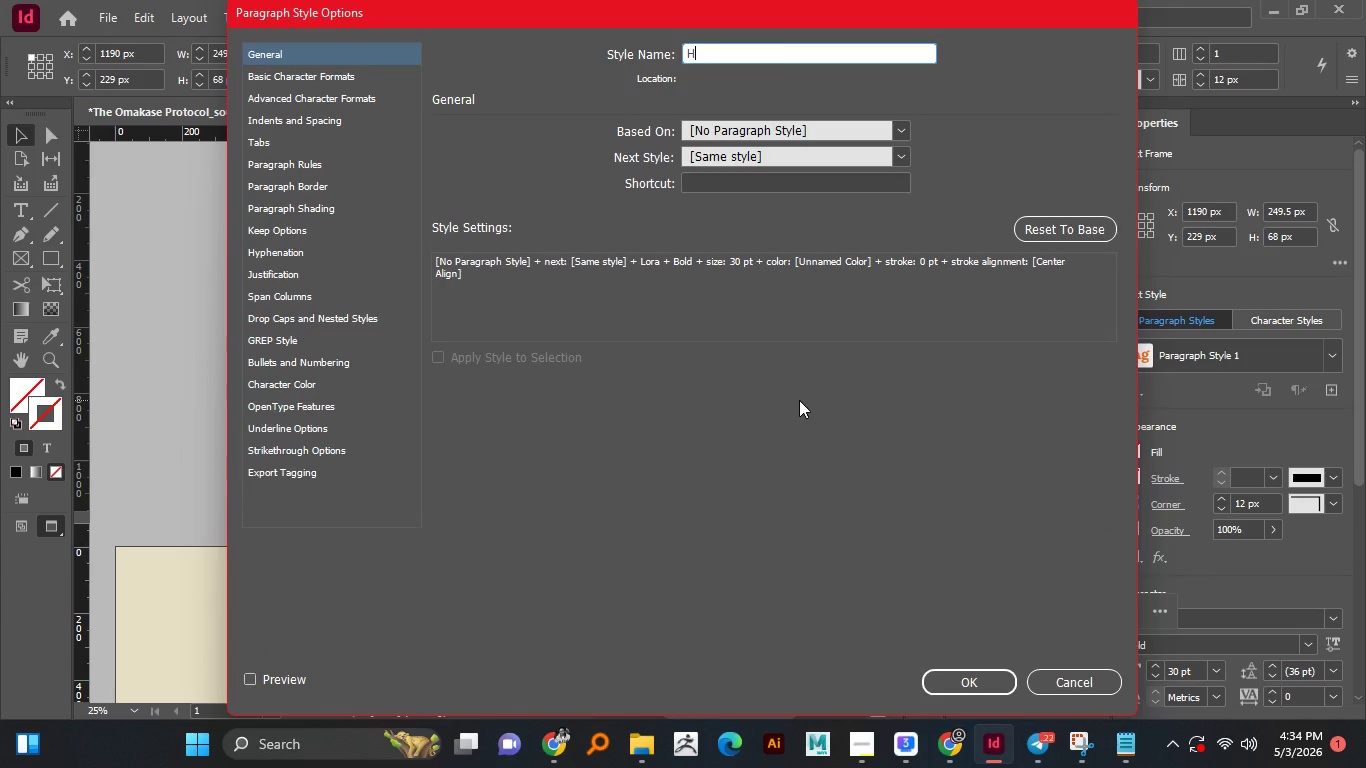 
type(Header 2)
 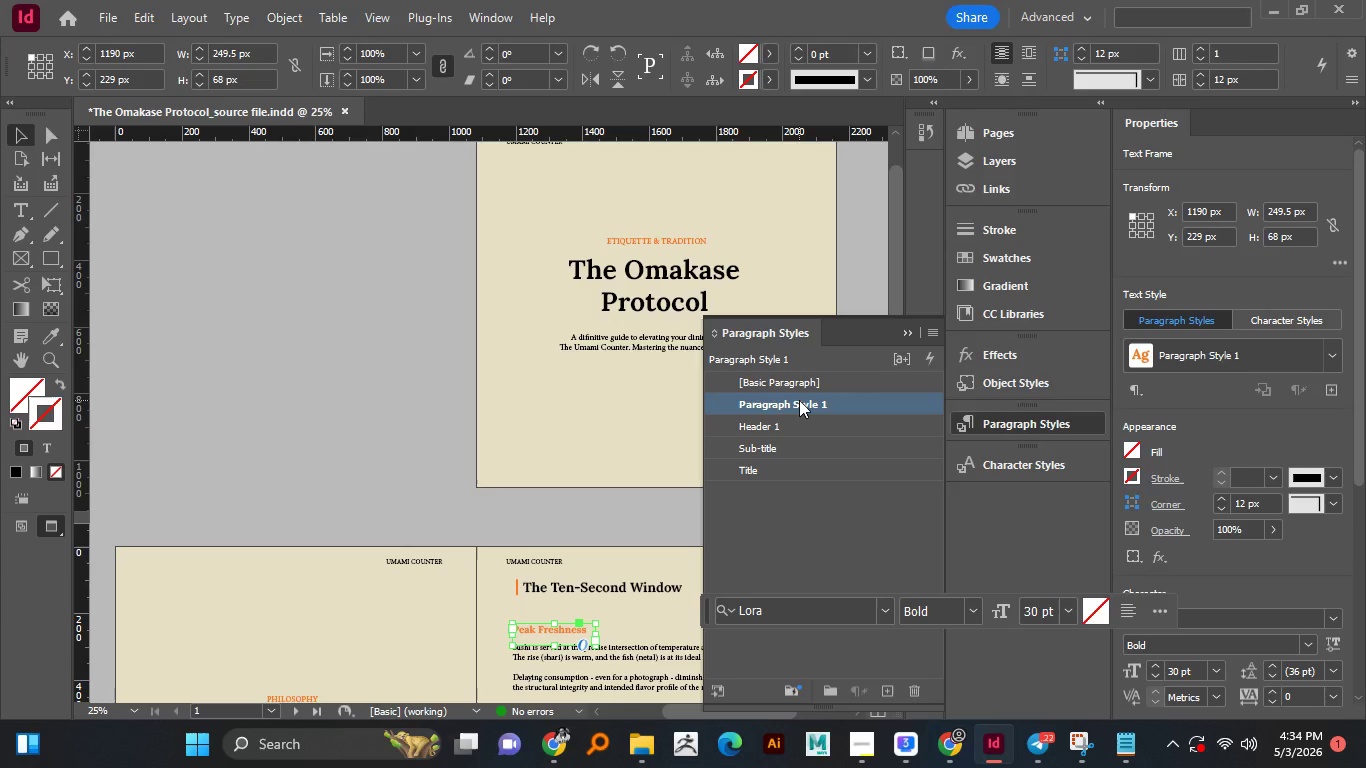 
key(Enter)
 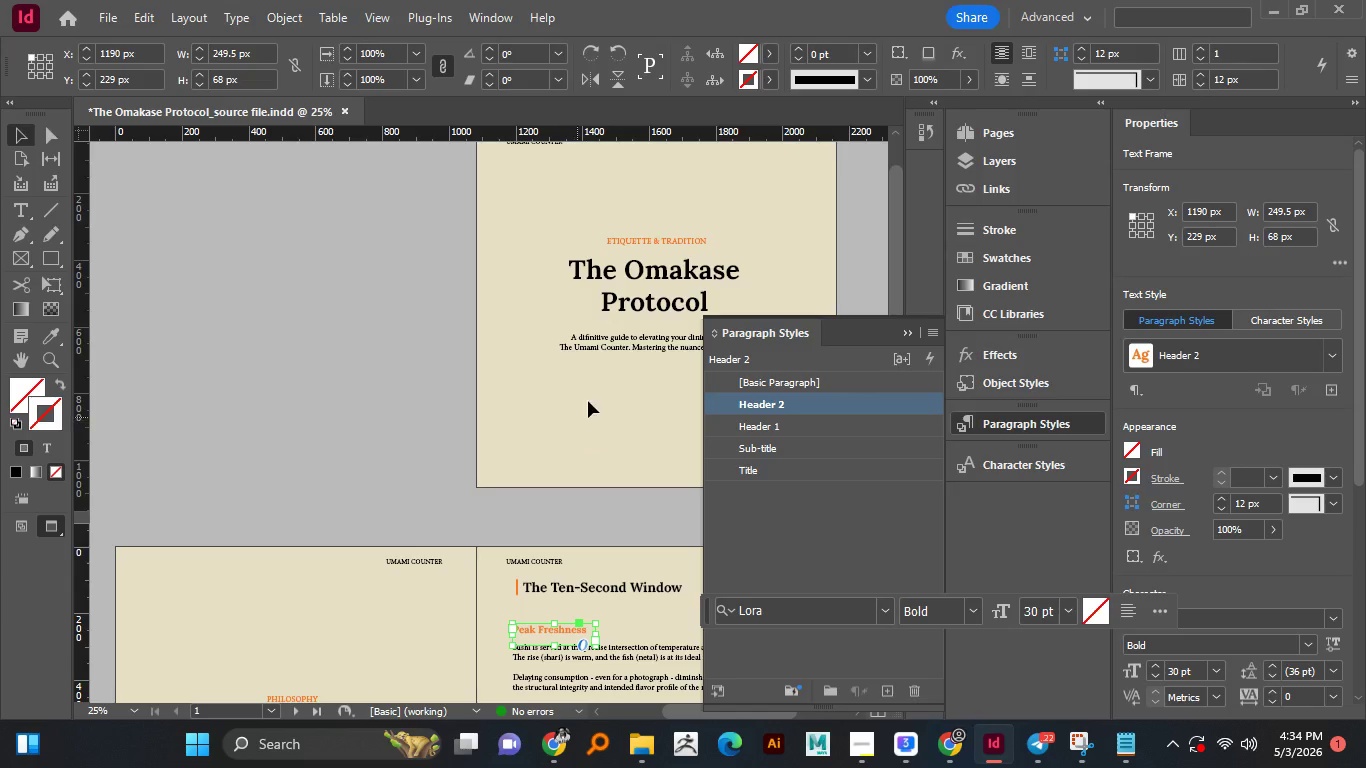 
wait(5.78)
 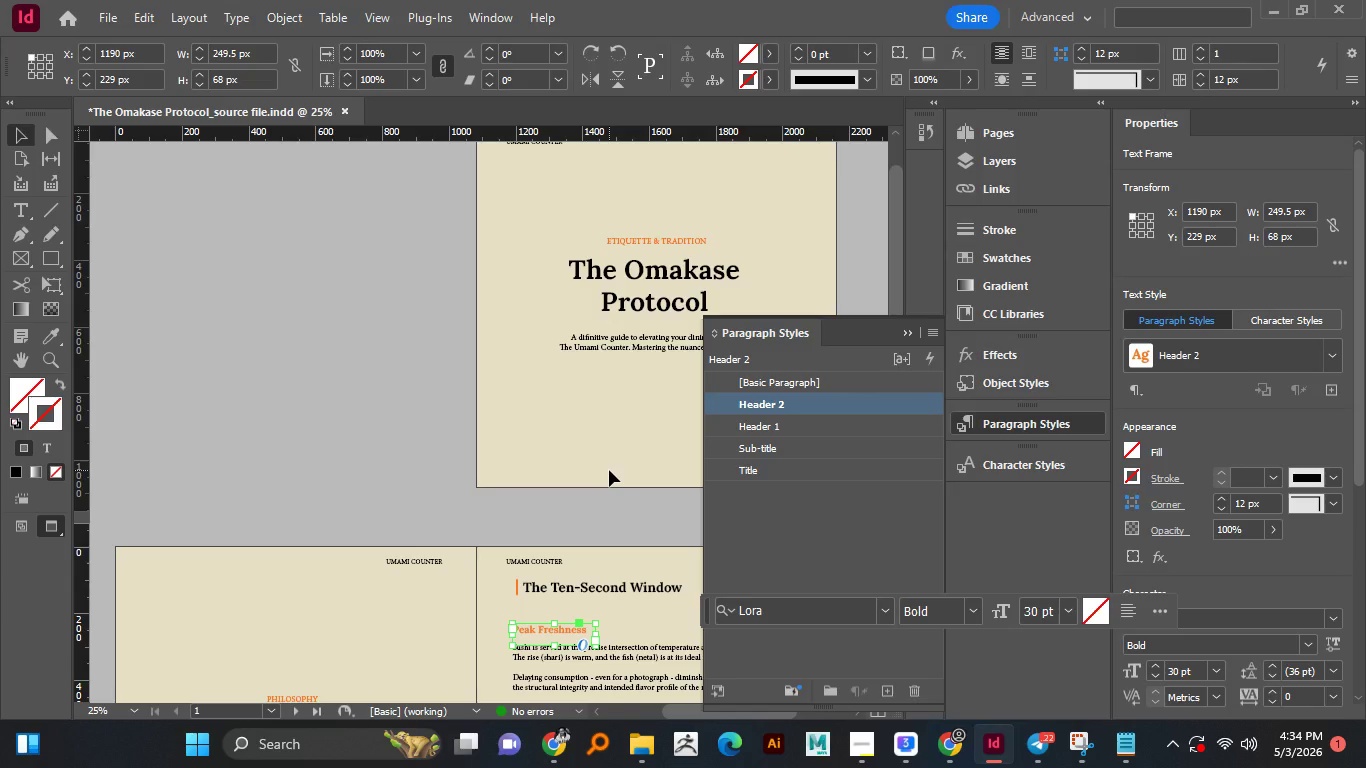 
left_click([619, 319])
 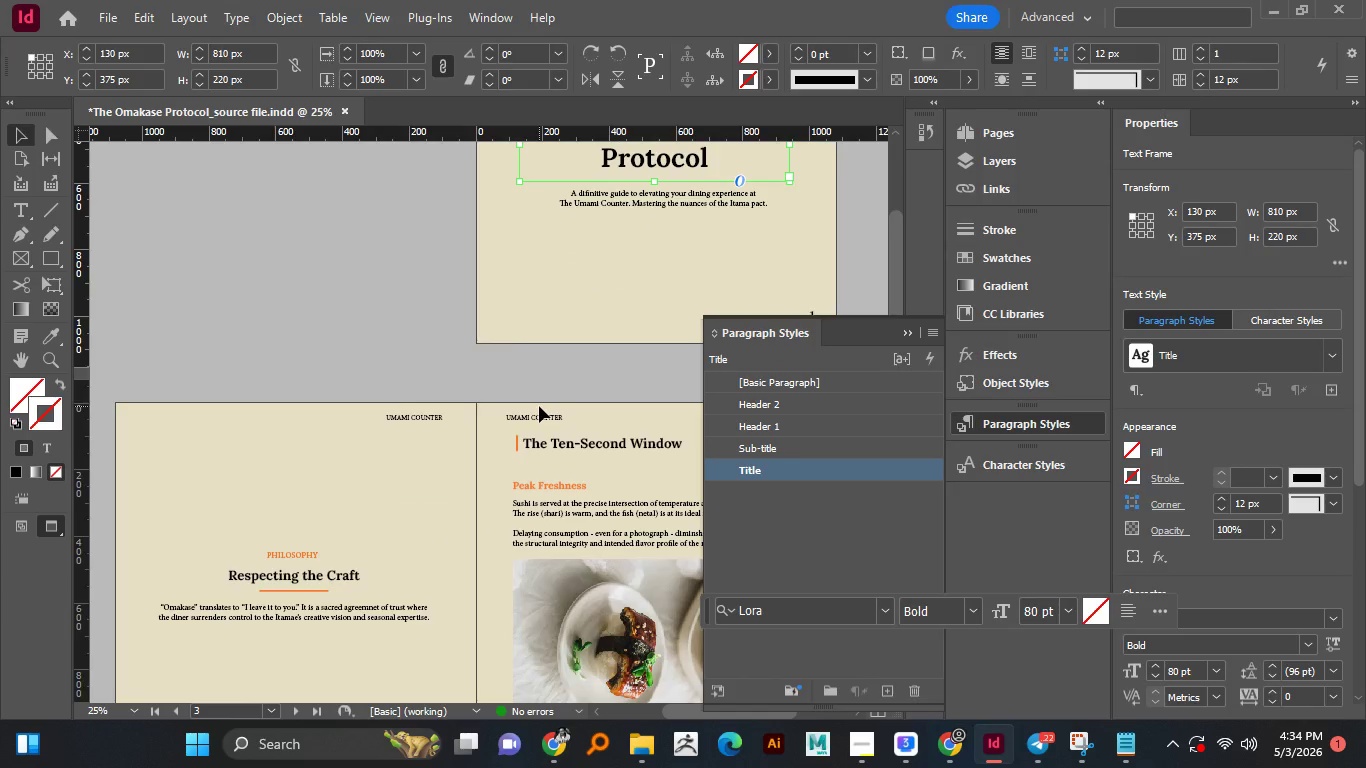 
scroll: coordinate [539, 406], scroll_direction: down, amount: 3.0
 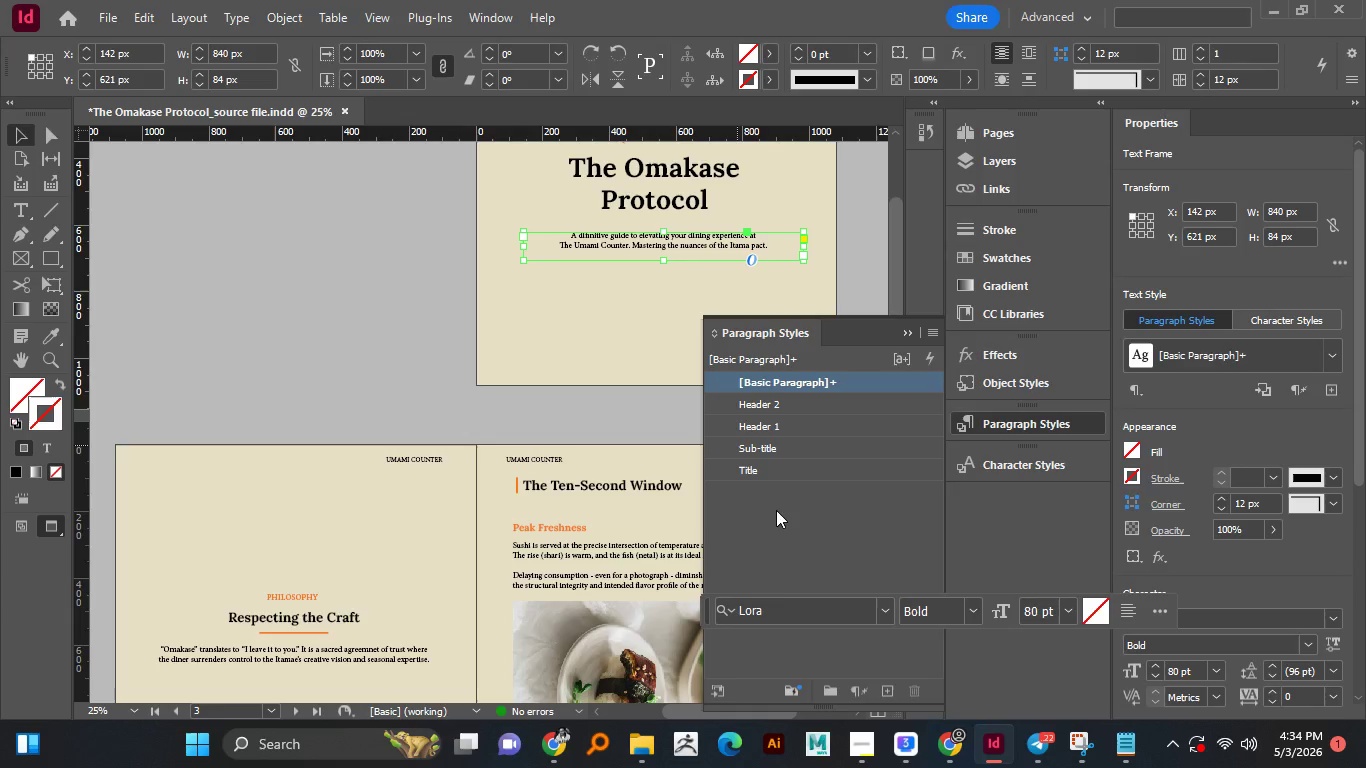 
left_click([672, 245])
 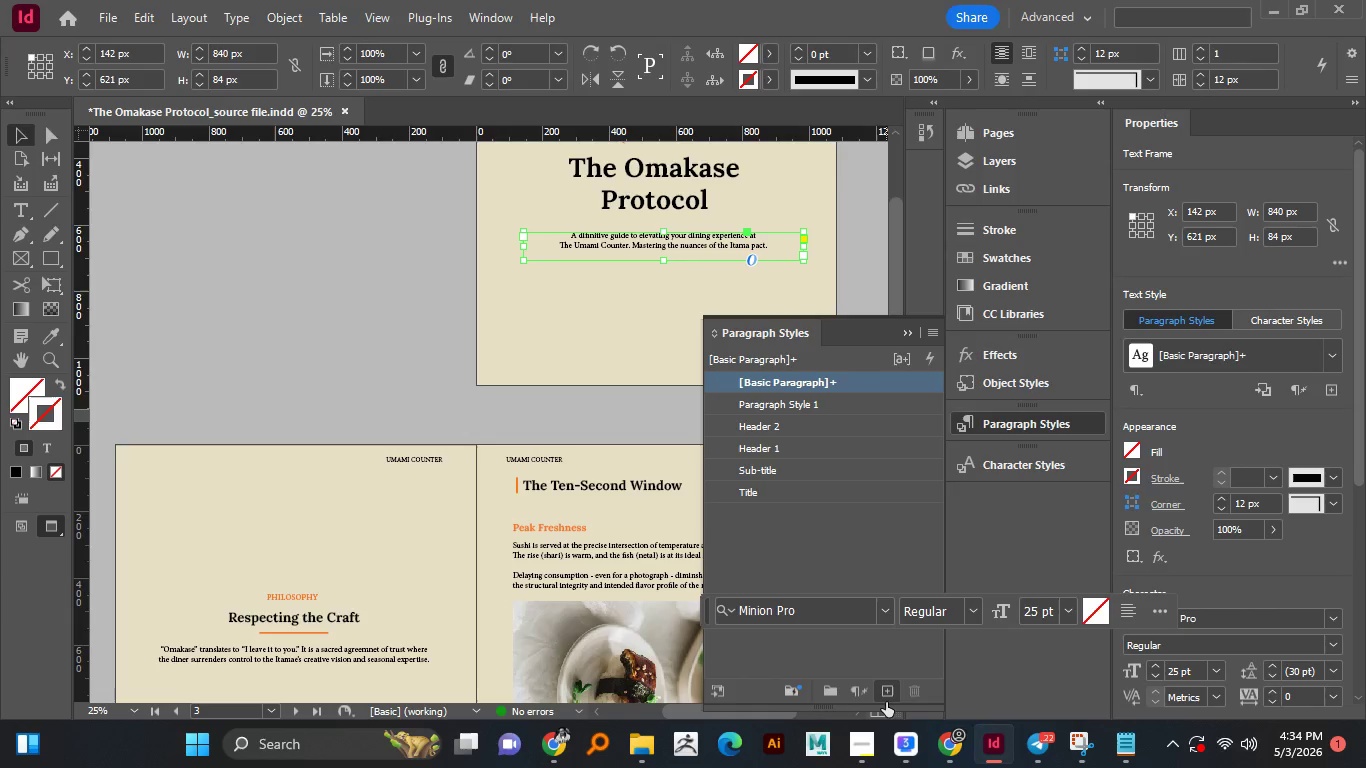 
left_click([886, 702])
 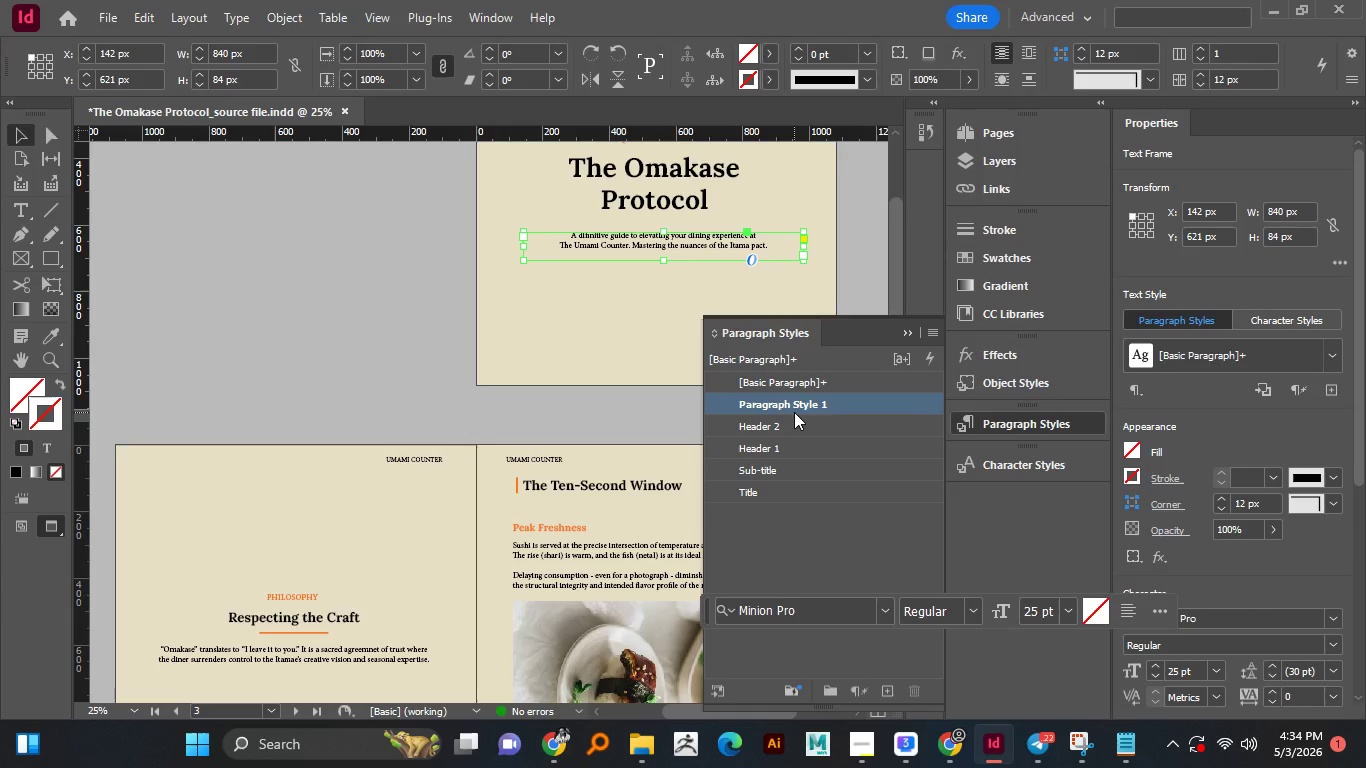 
double_click([794, 412])
 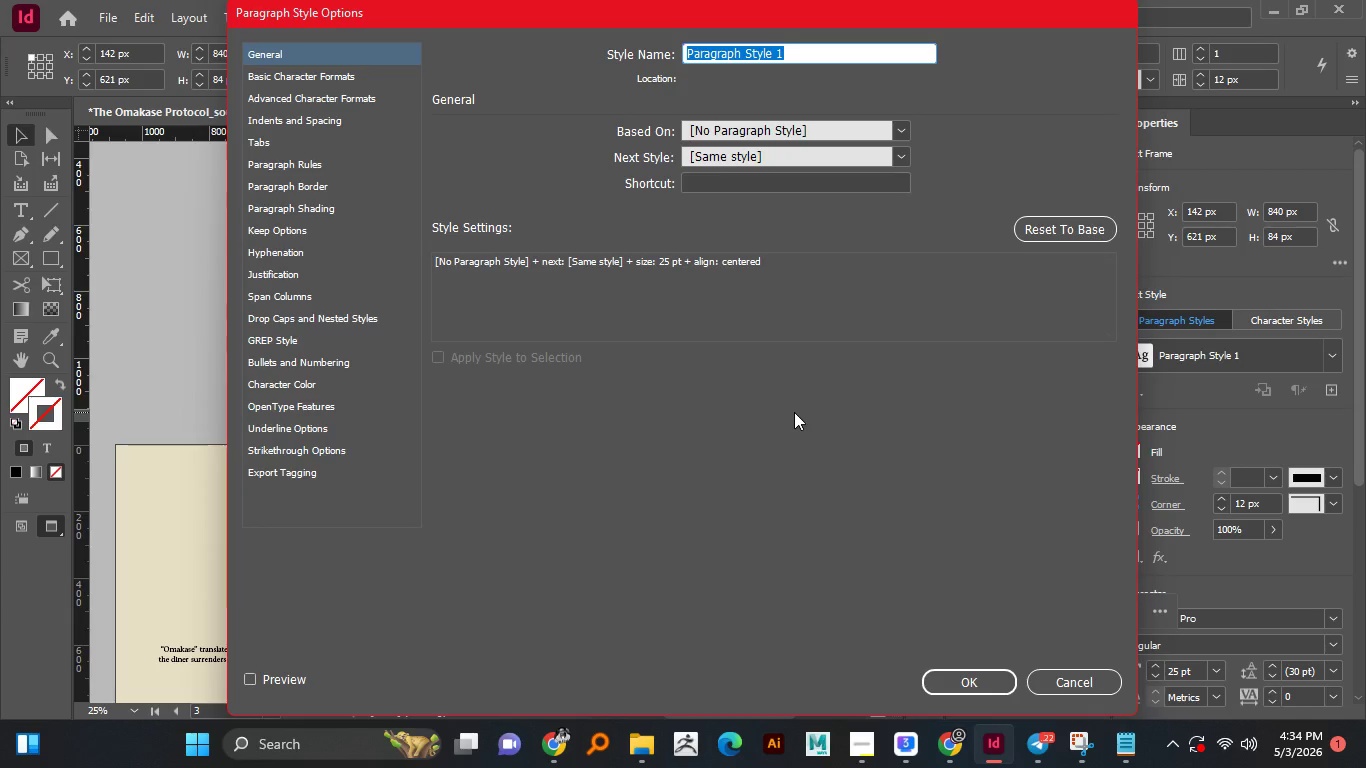 
type(Bof)
key(Backspace)
type(dy)
 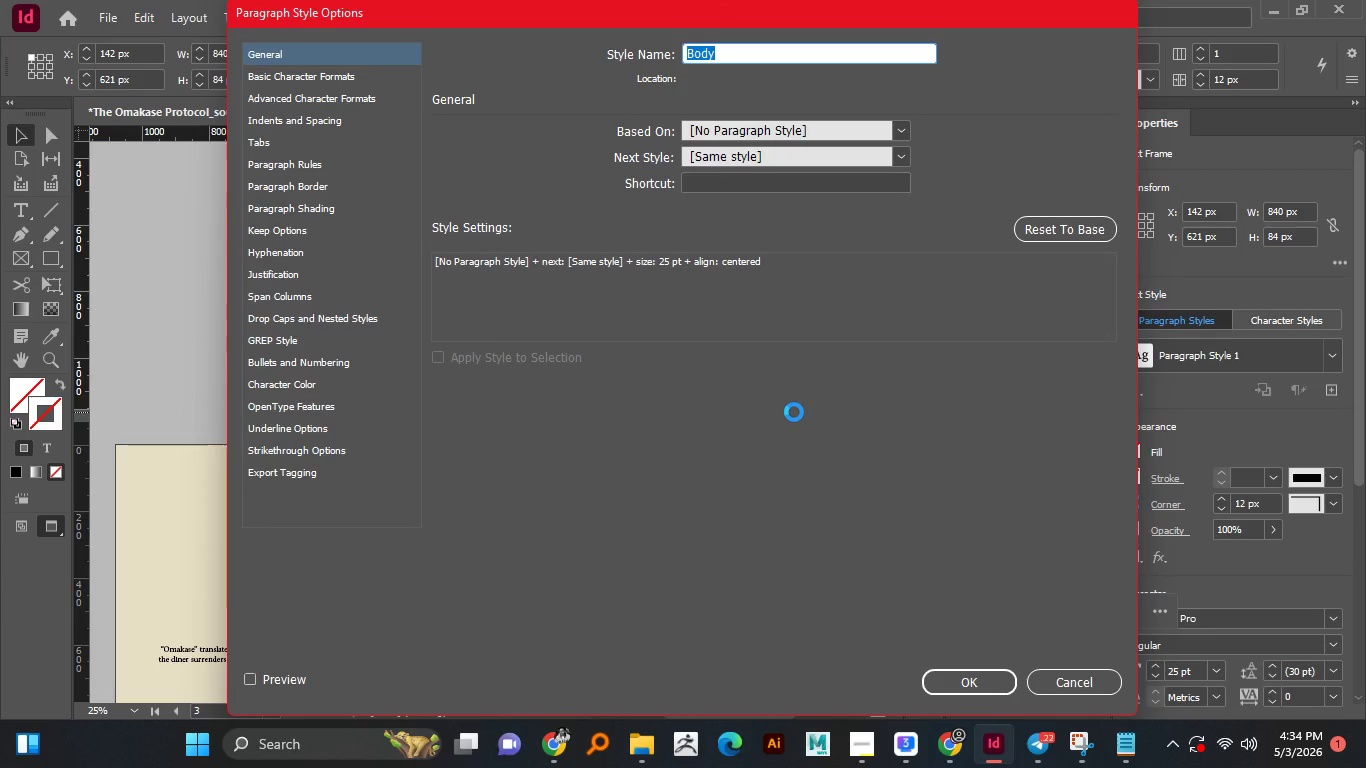 
key(Enter)
 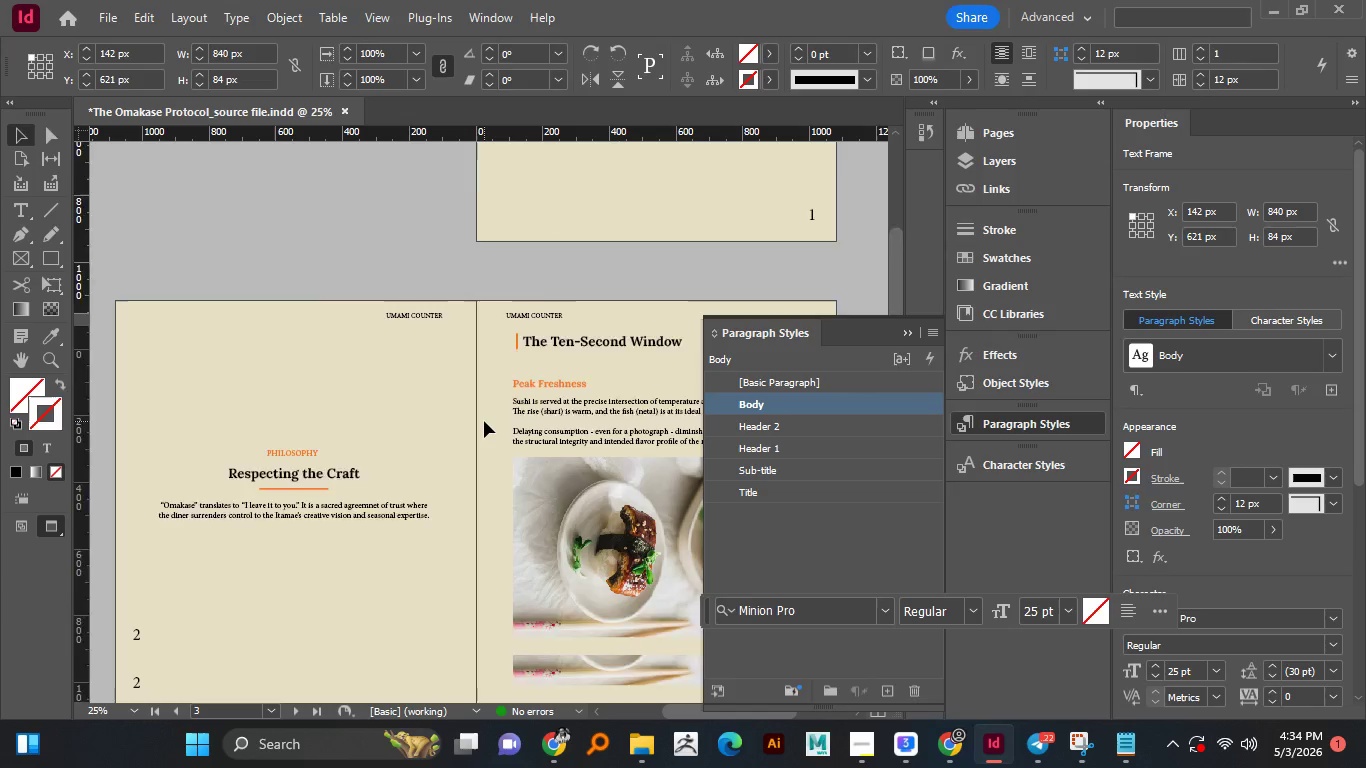 
scroll: coordinate [484, 421], scroll_direction: down, amount: 3.0
 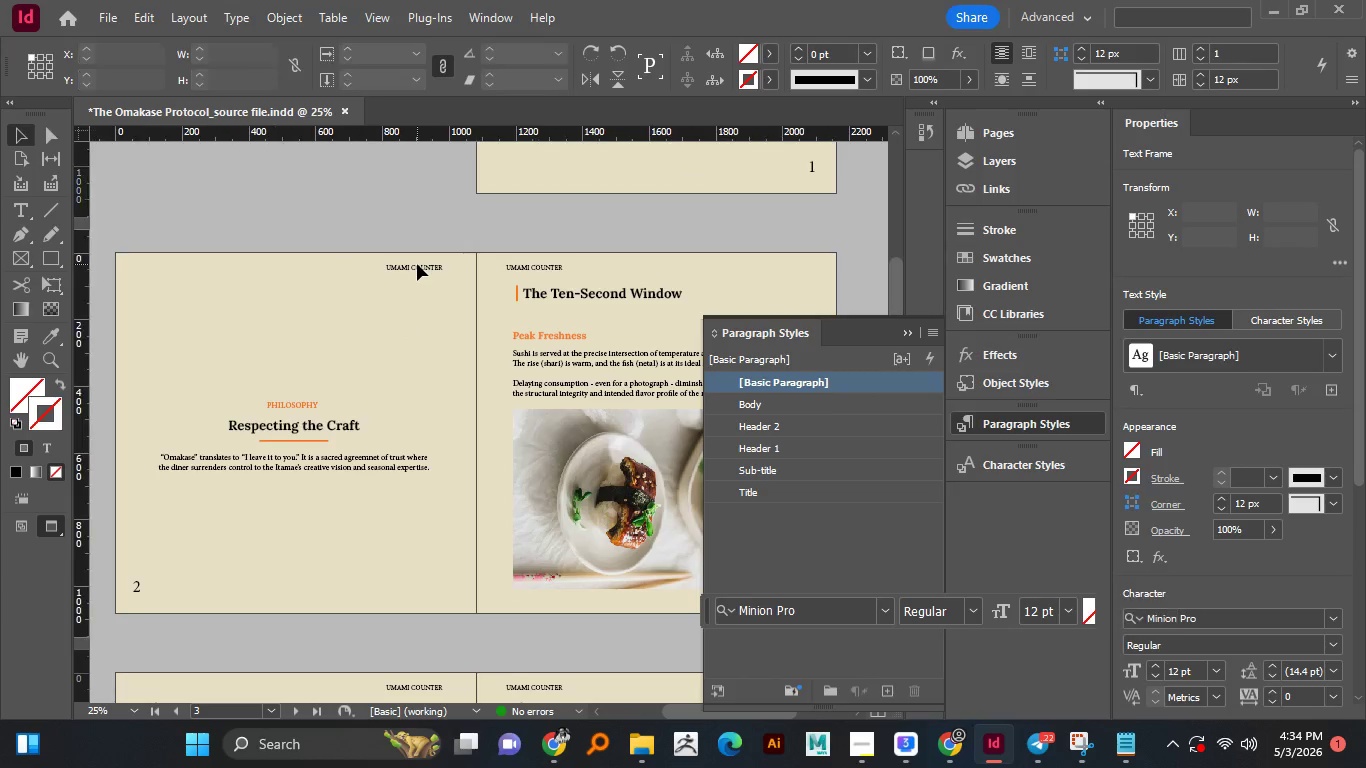 
left_click([417, 264])
 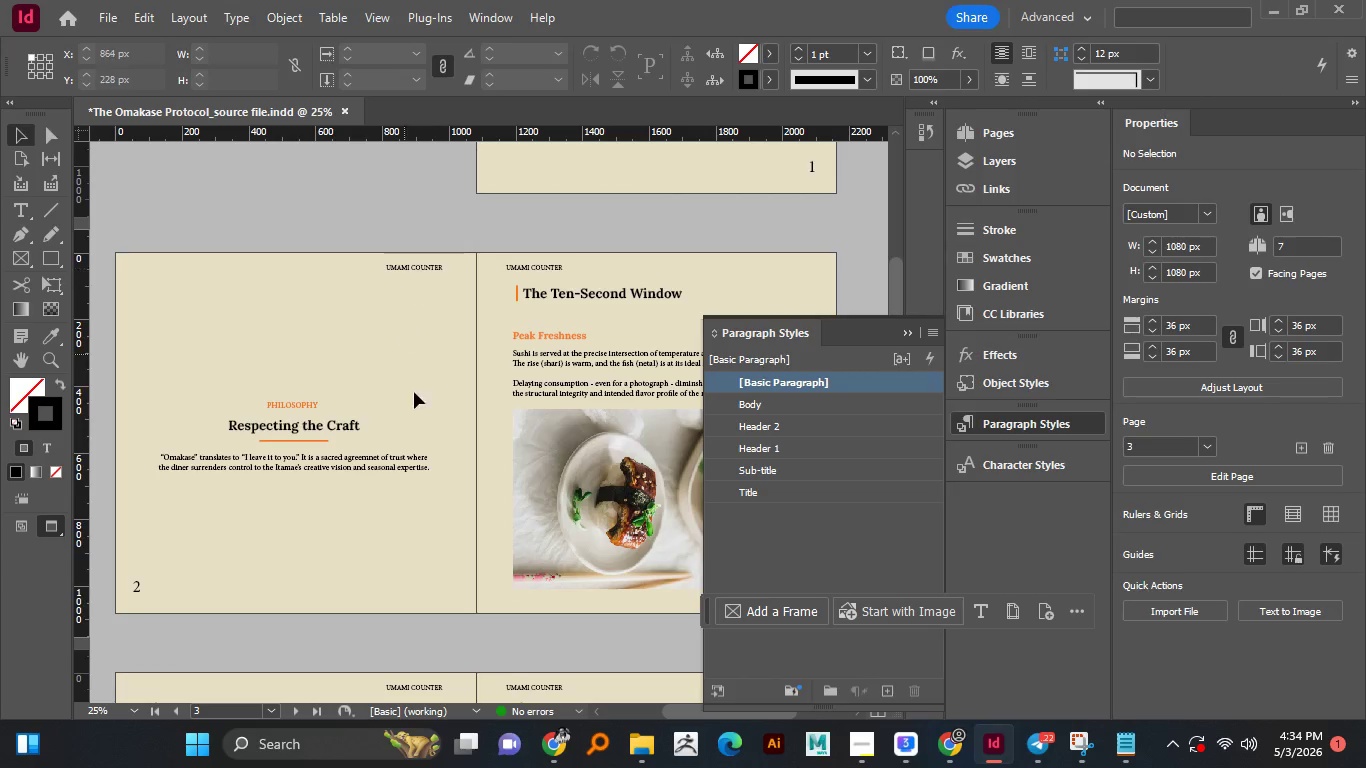 
left_click([418, 268])
 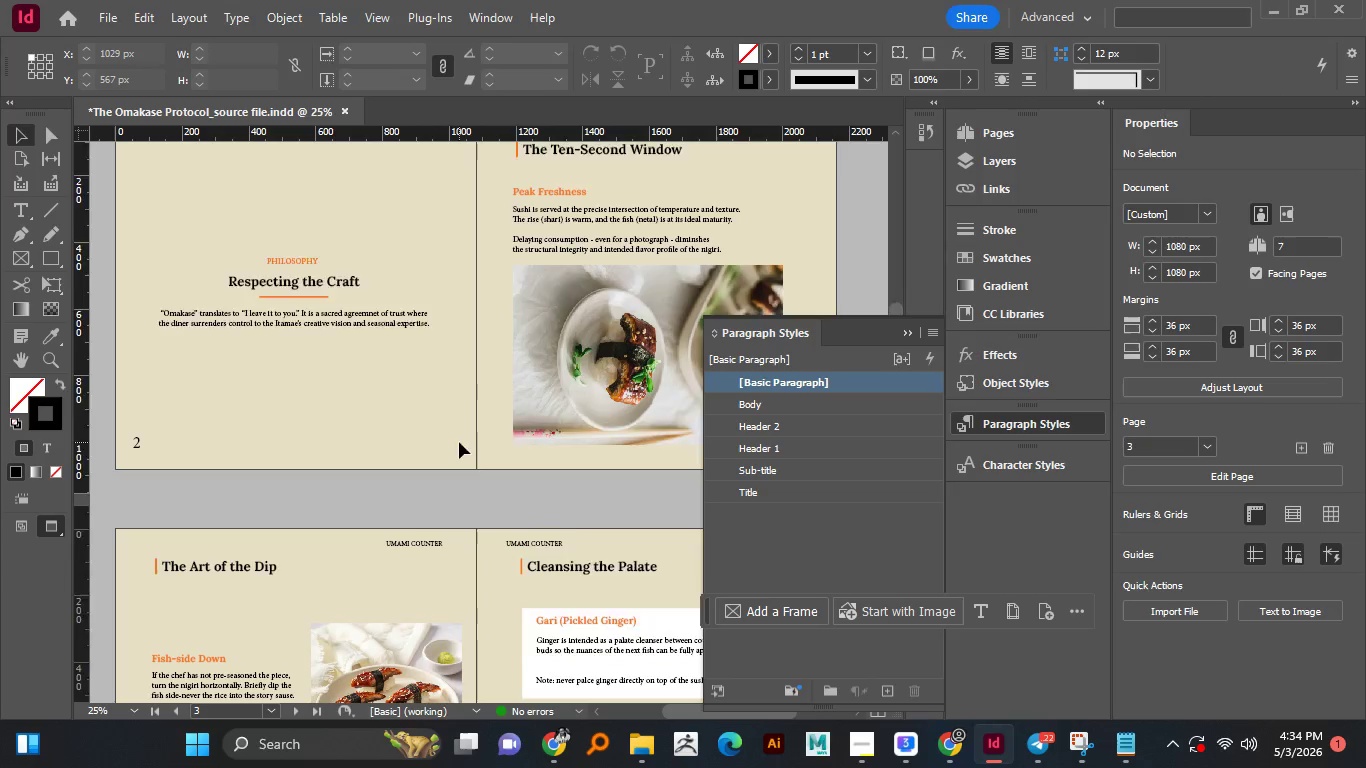 
scroll: coordinate [459, 442], scroll_direction: down, amount: 8.0
 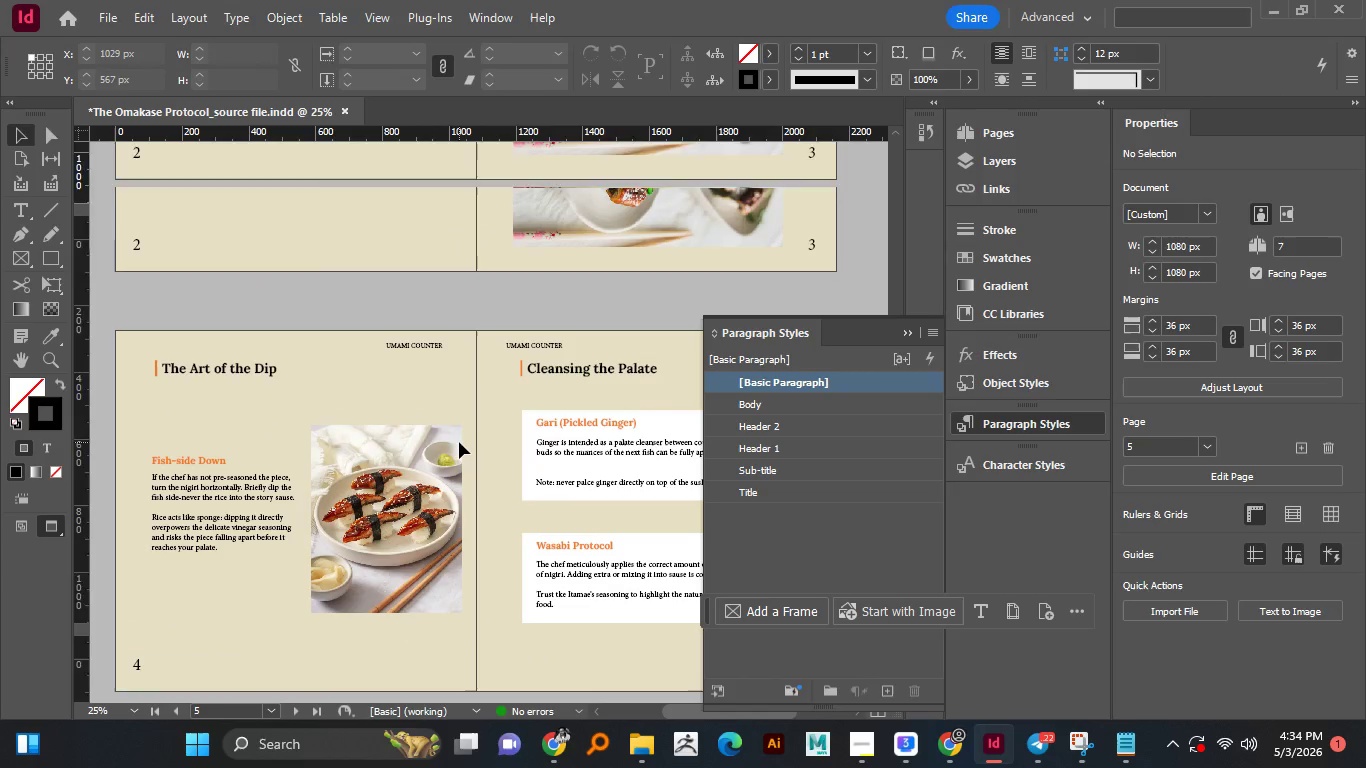 
scroll: coordinate [459, 442], scroll_direction: up, amount: 14.0
 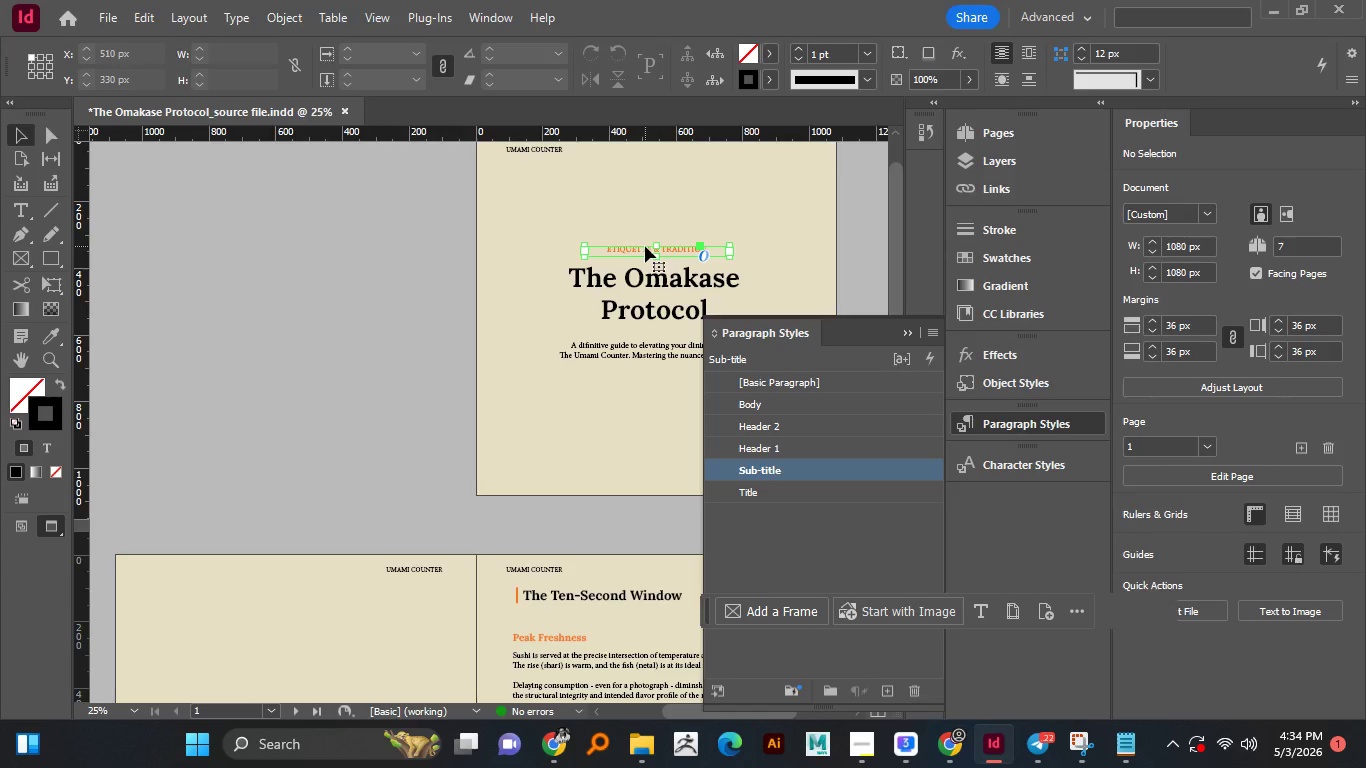 
left_click([645, 246])
 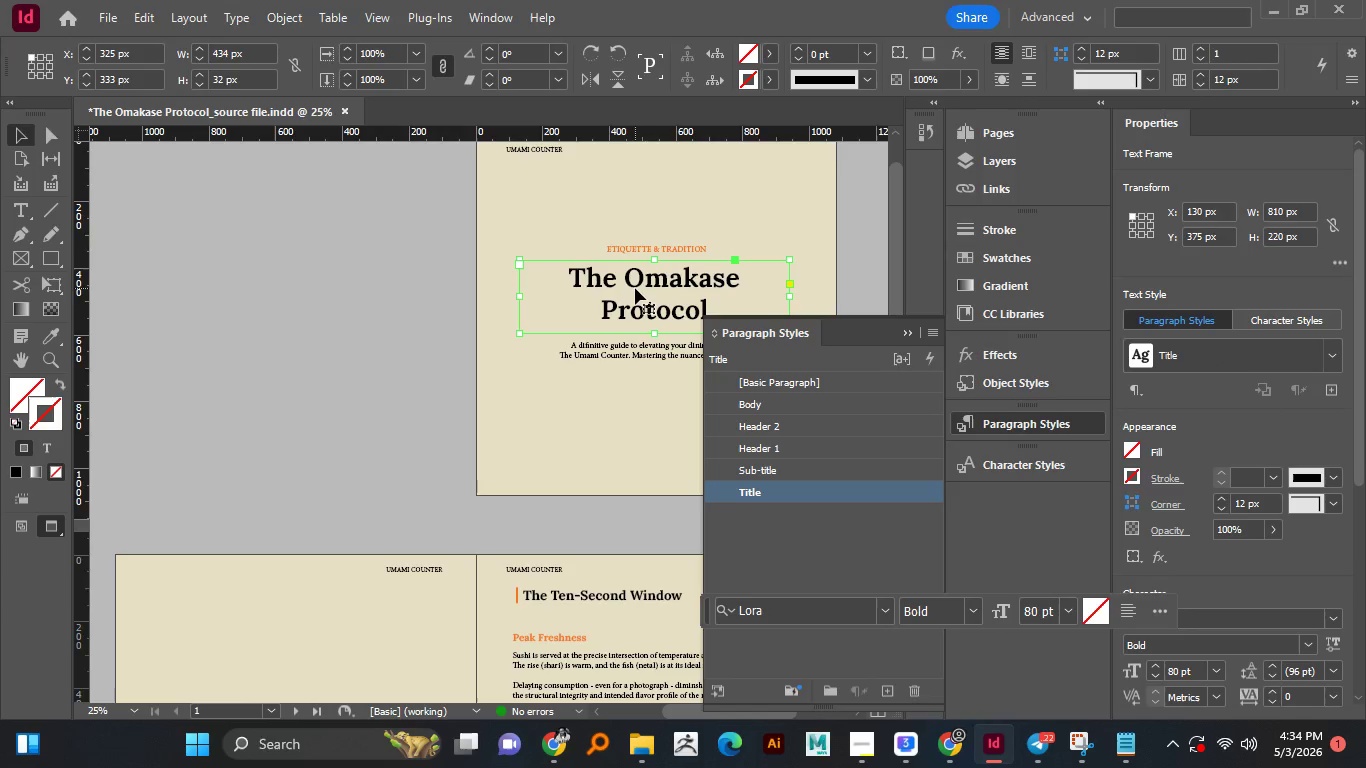 
left_click([635, 288])
 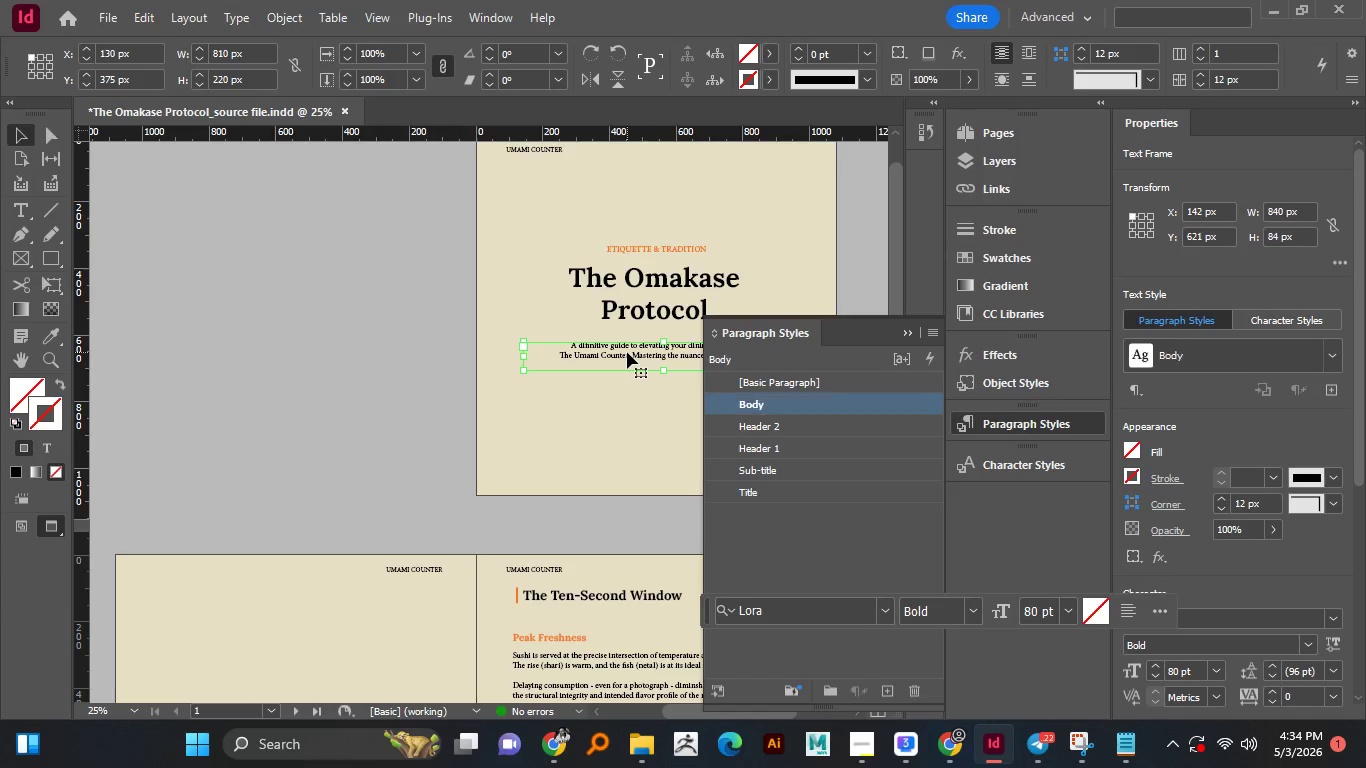 
left_click([627, 352])
 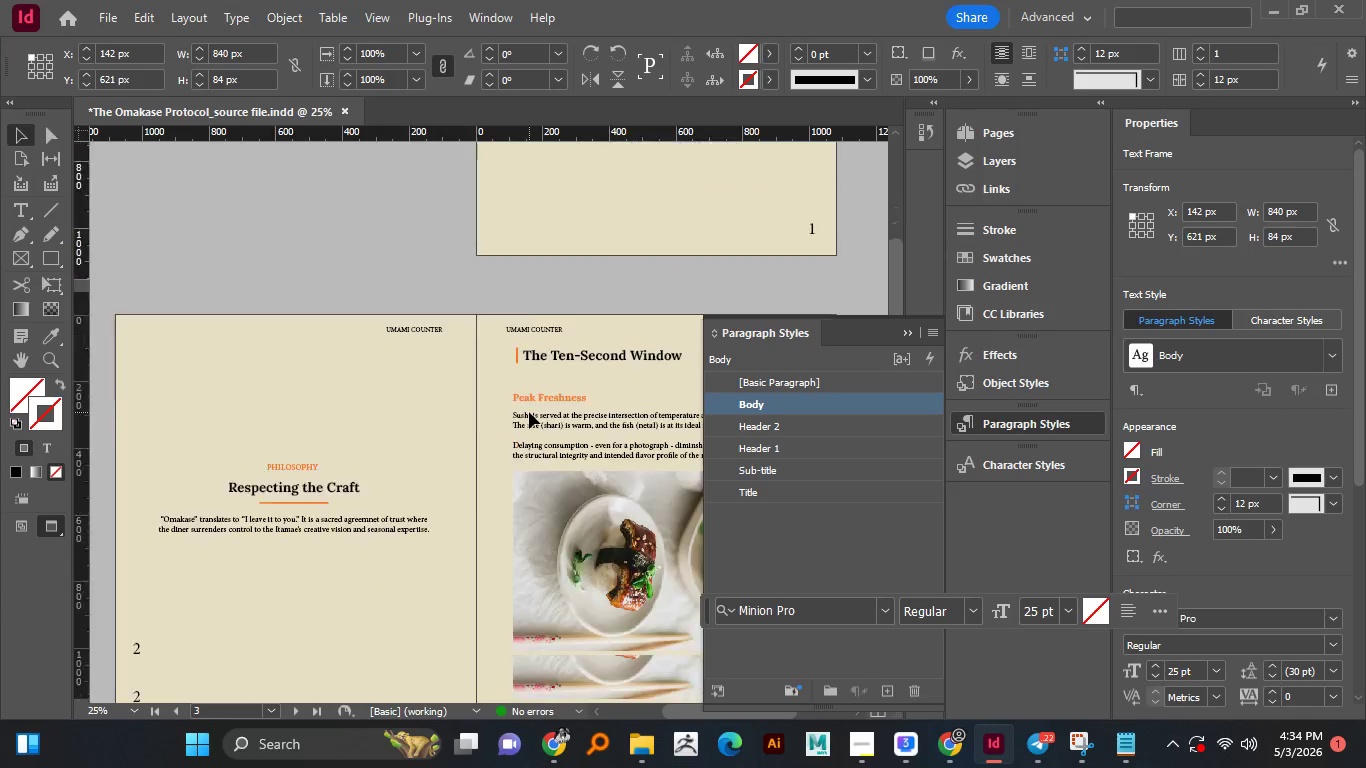 
scroll: coordinate [529, 412], scroll_direction: down, amount: 5.0
 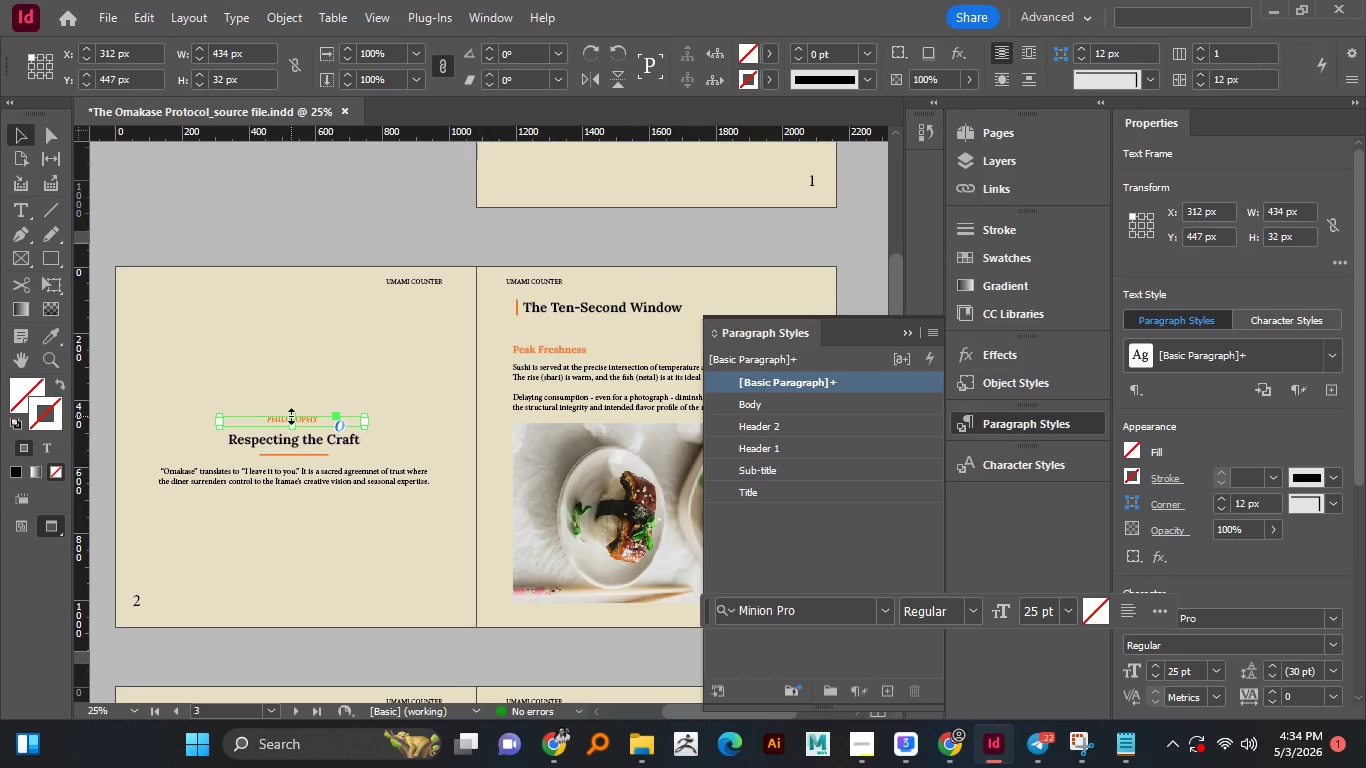 
left_click([291, 416])
 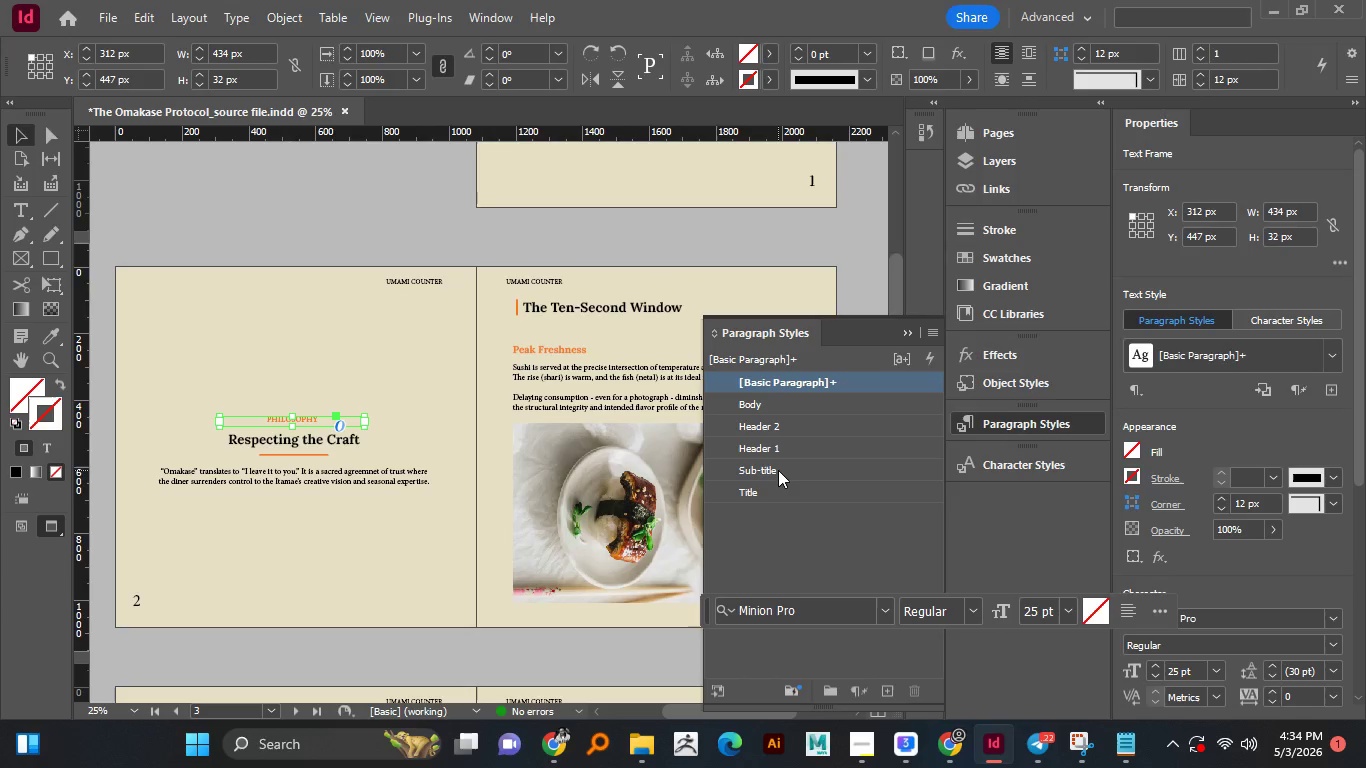 
left_click([778, 470])
 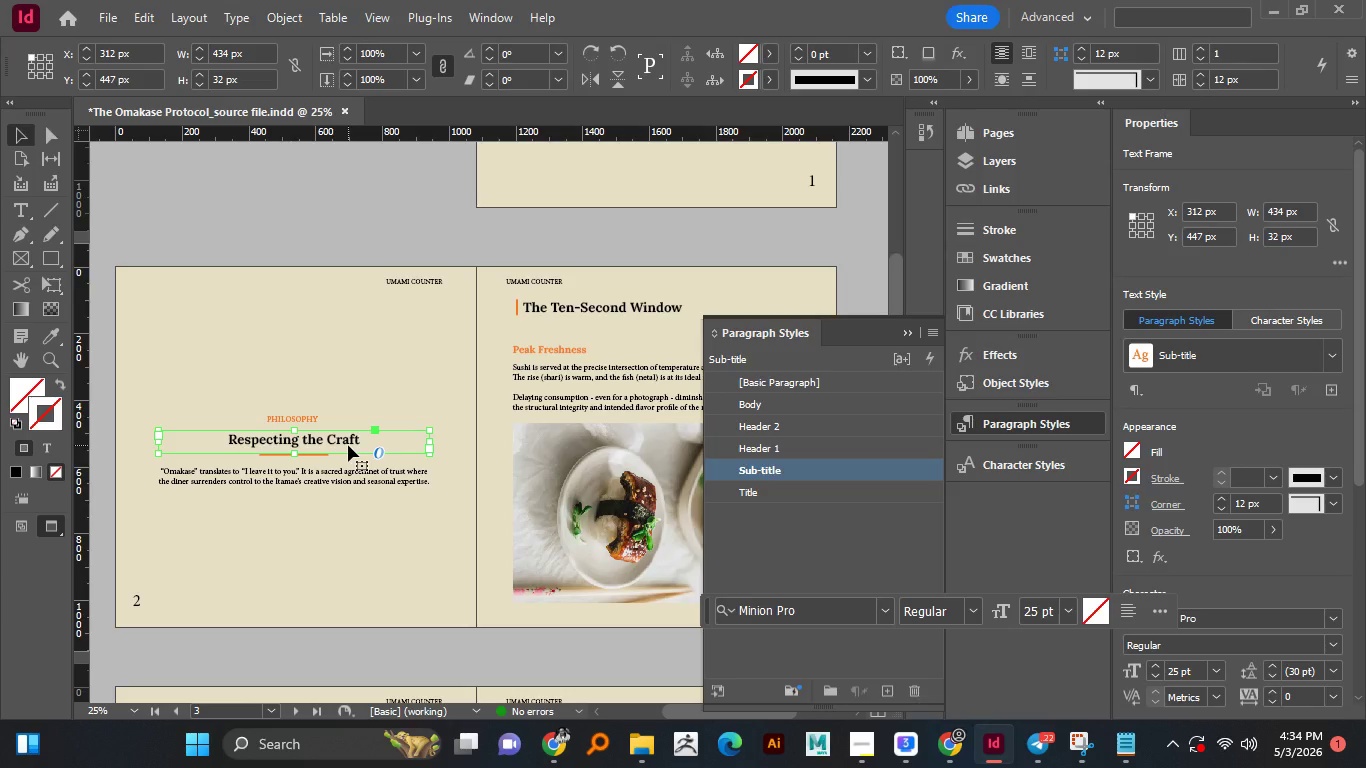 
left_click([348, 445])
 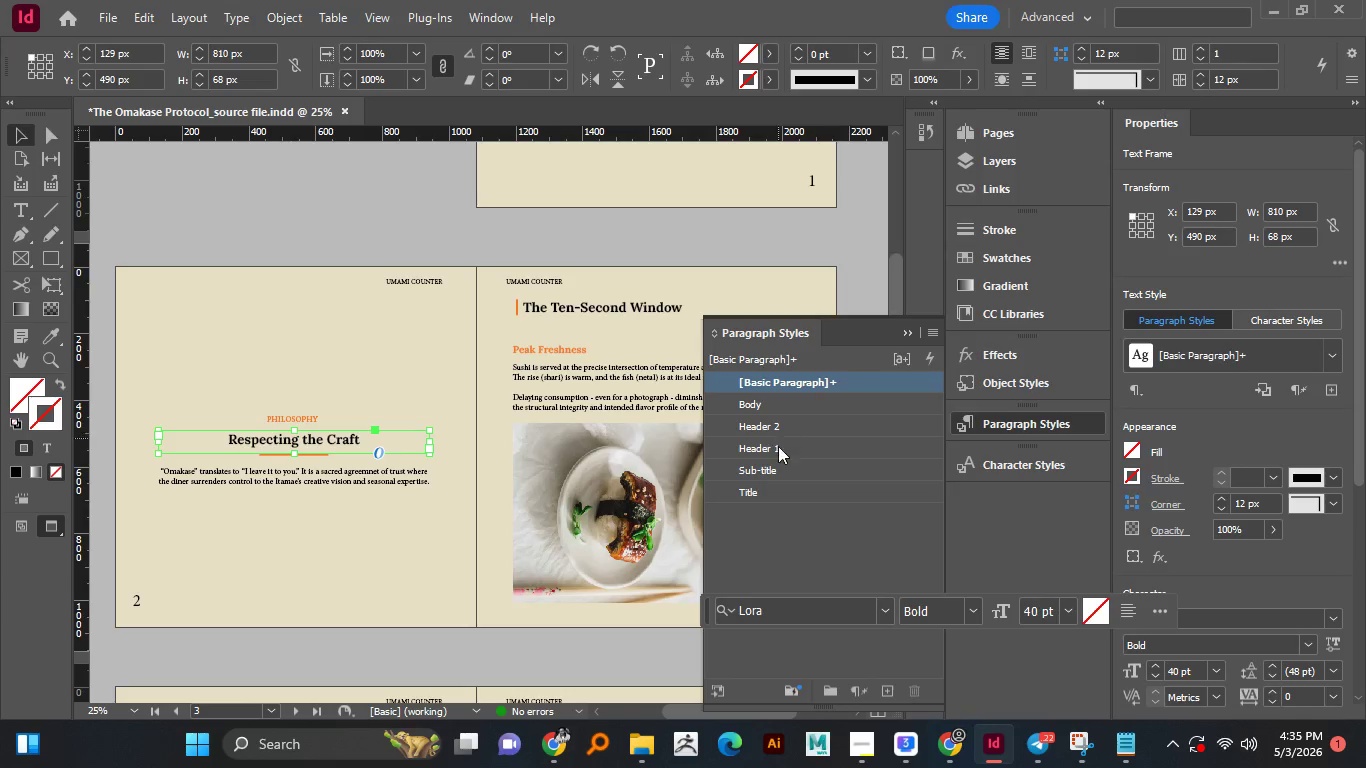 
left_click([777, 449])
 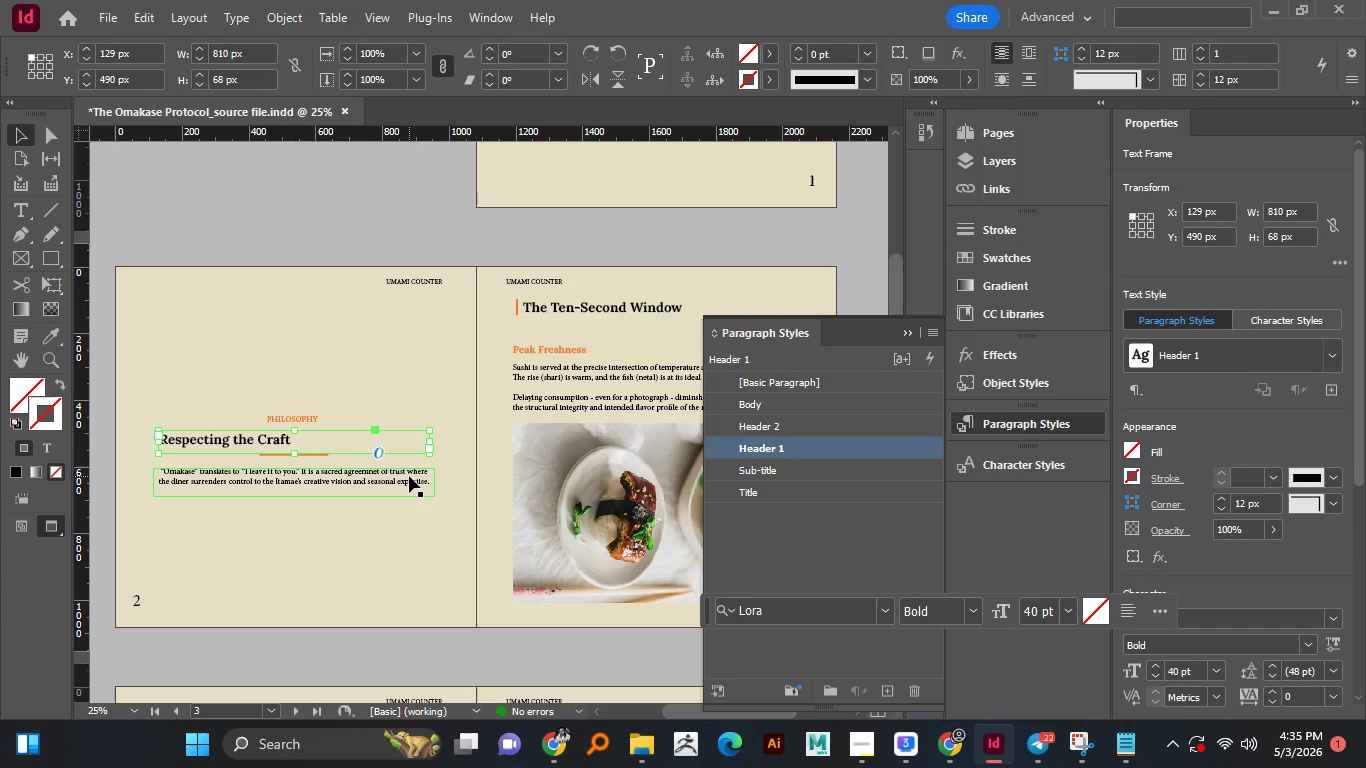 
left_click([409, 476])
 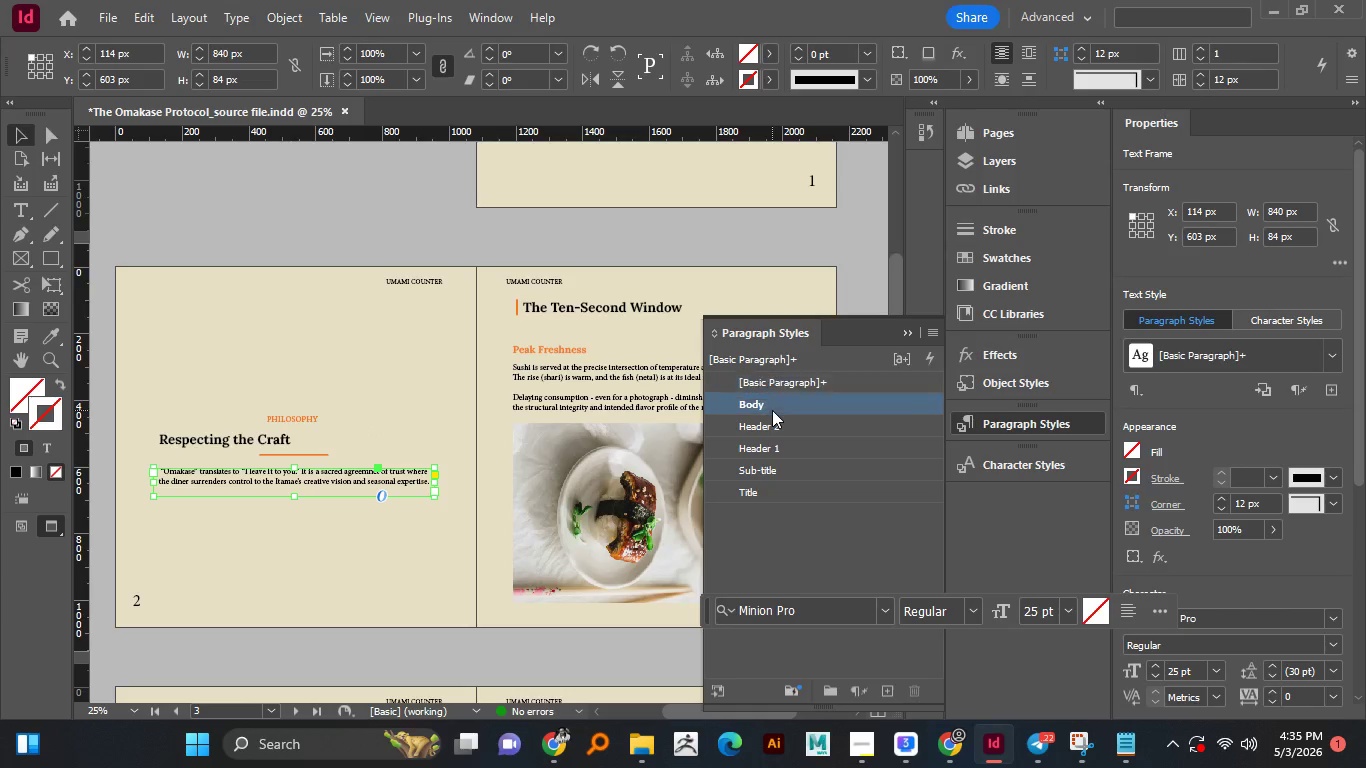 
left_click([772, 410])
 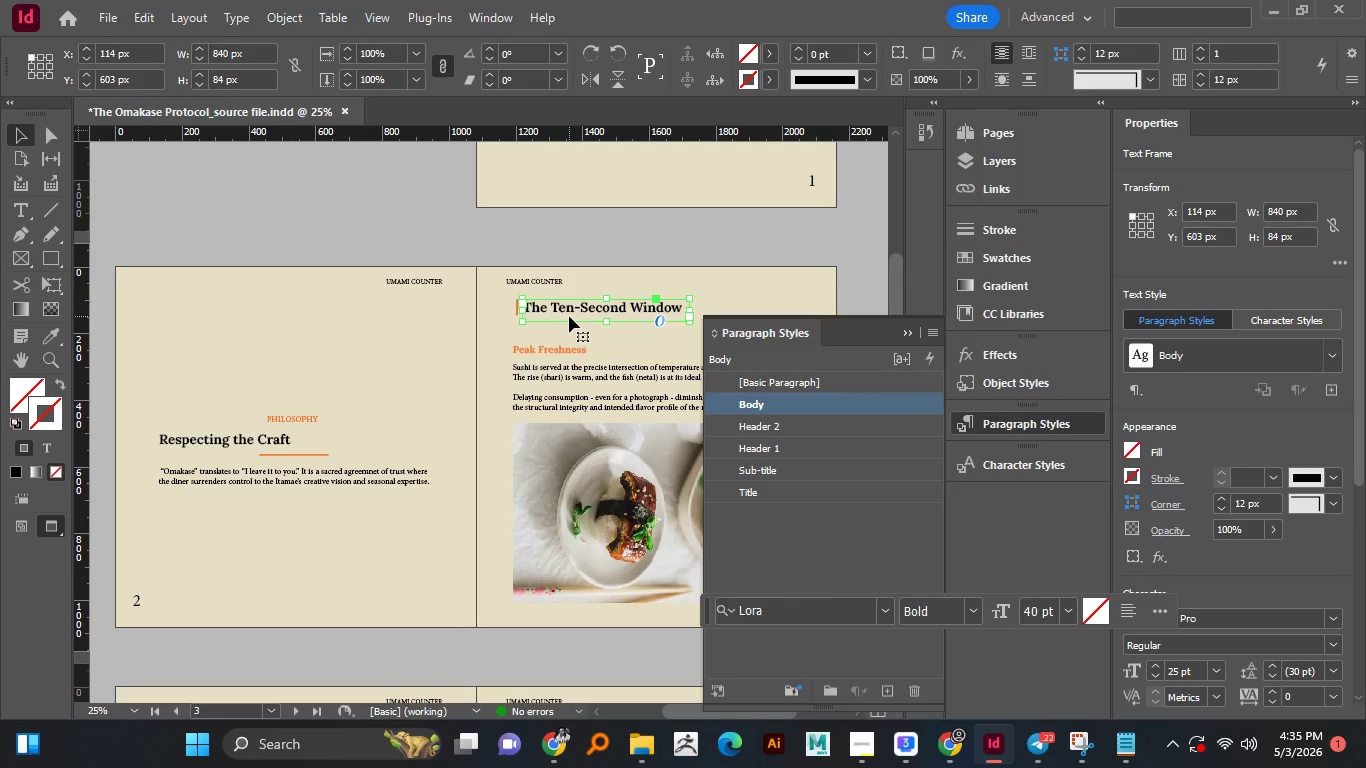 
left_click([569, 316])
 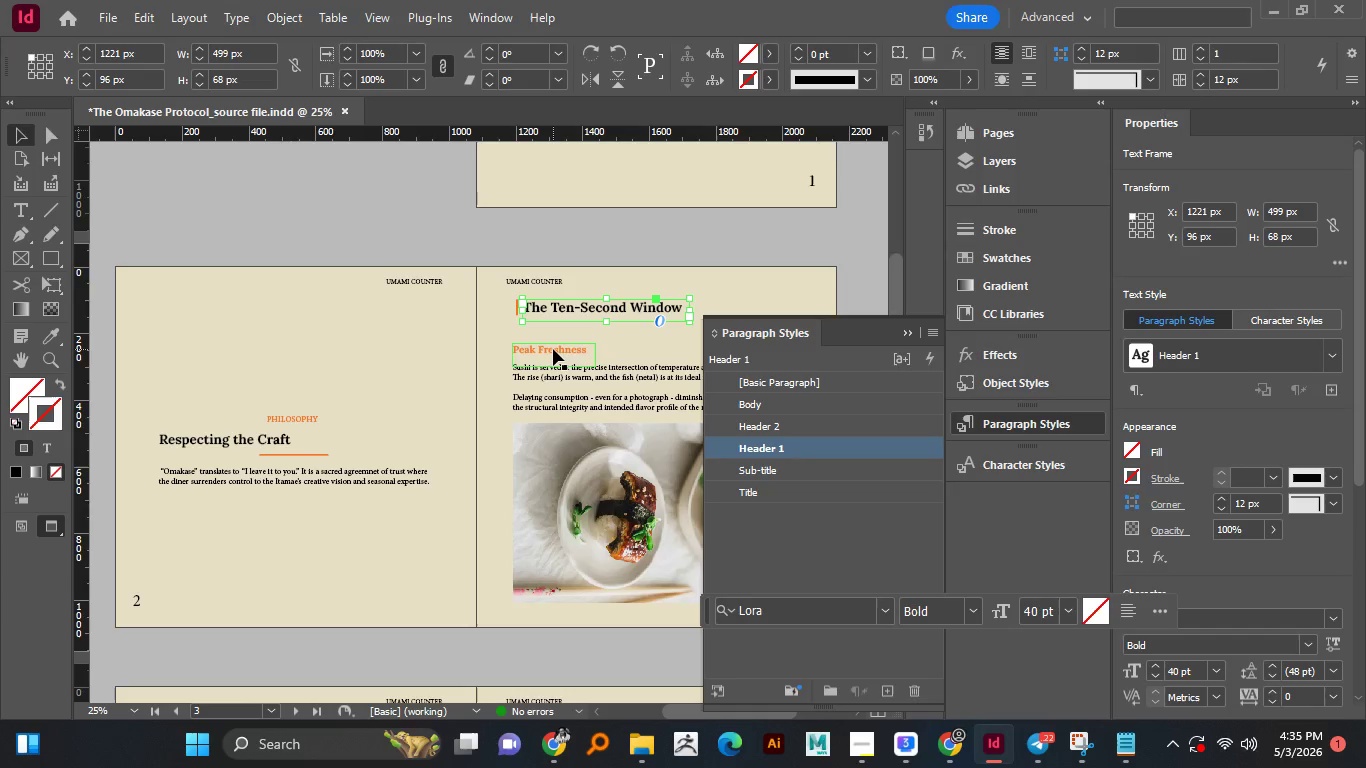 
left_click([553, 348])
 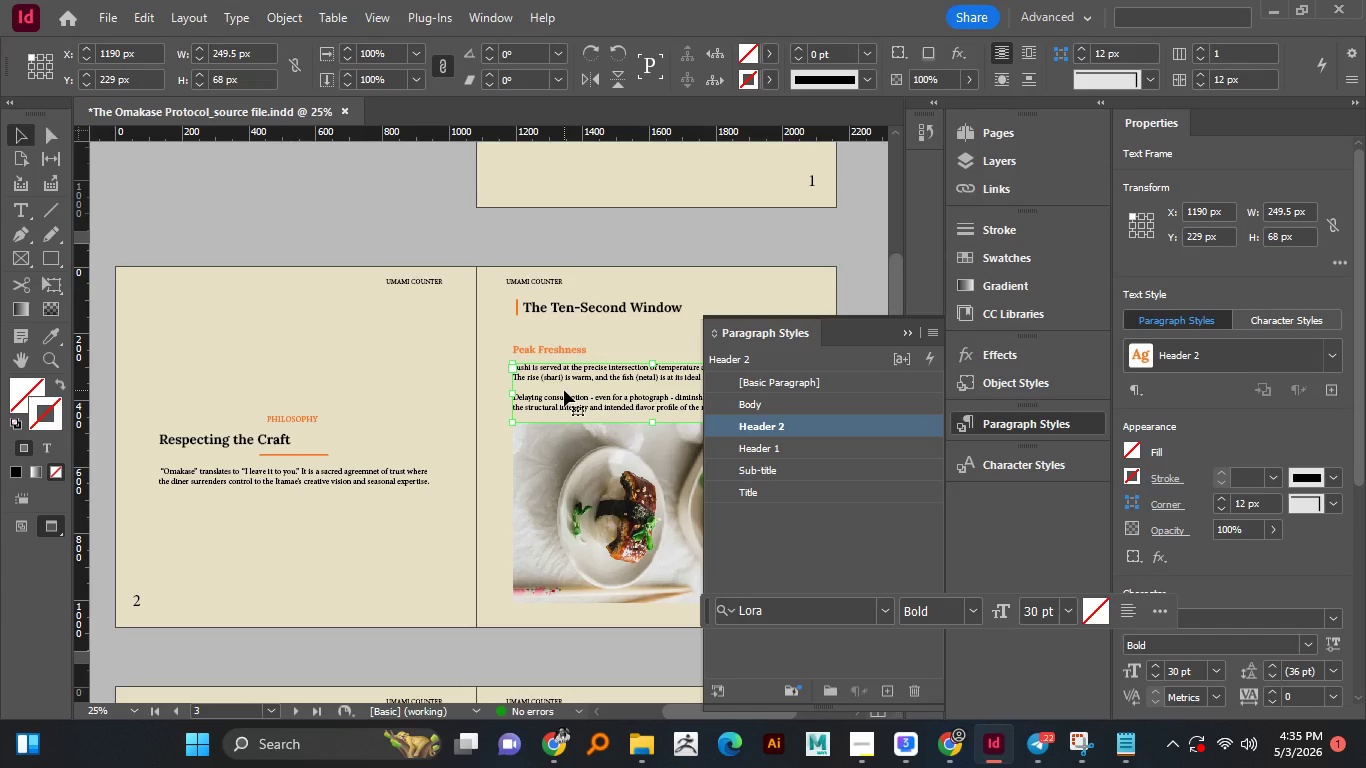 
left_click([564, 390])
 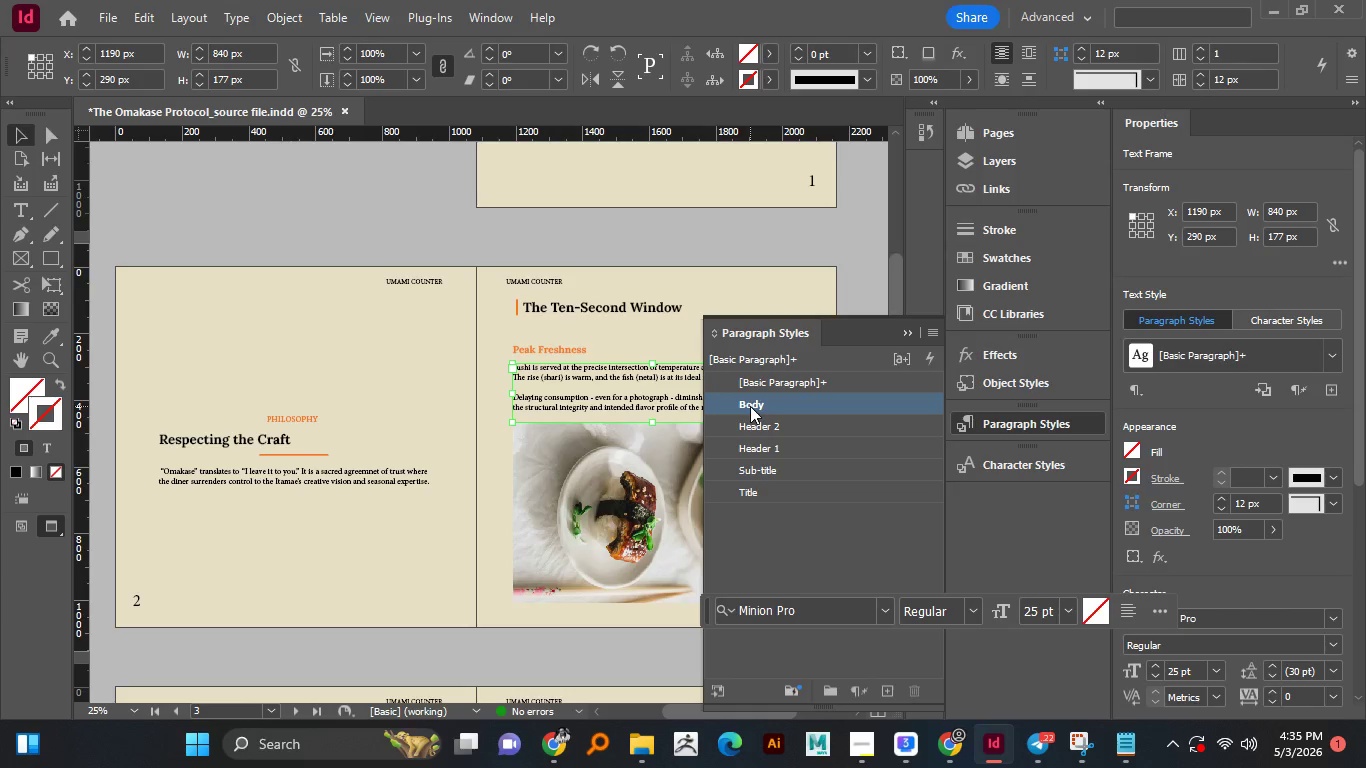 
left_click([750, 406])
 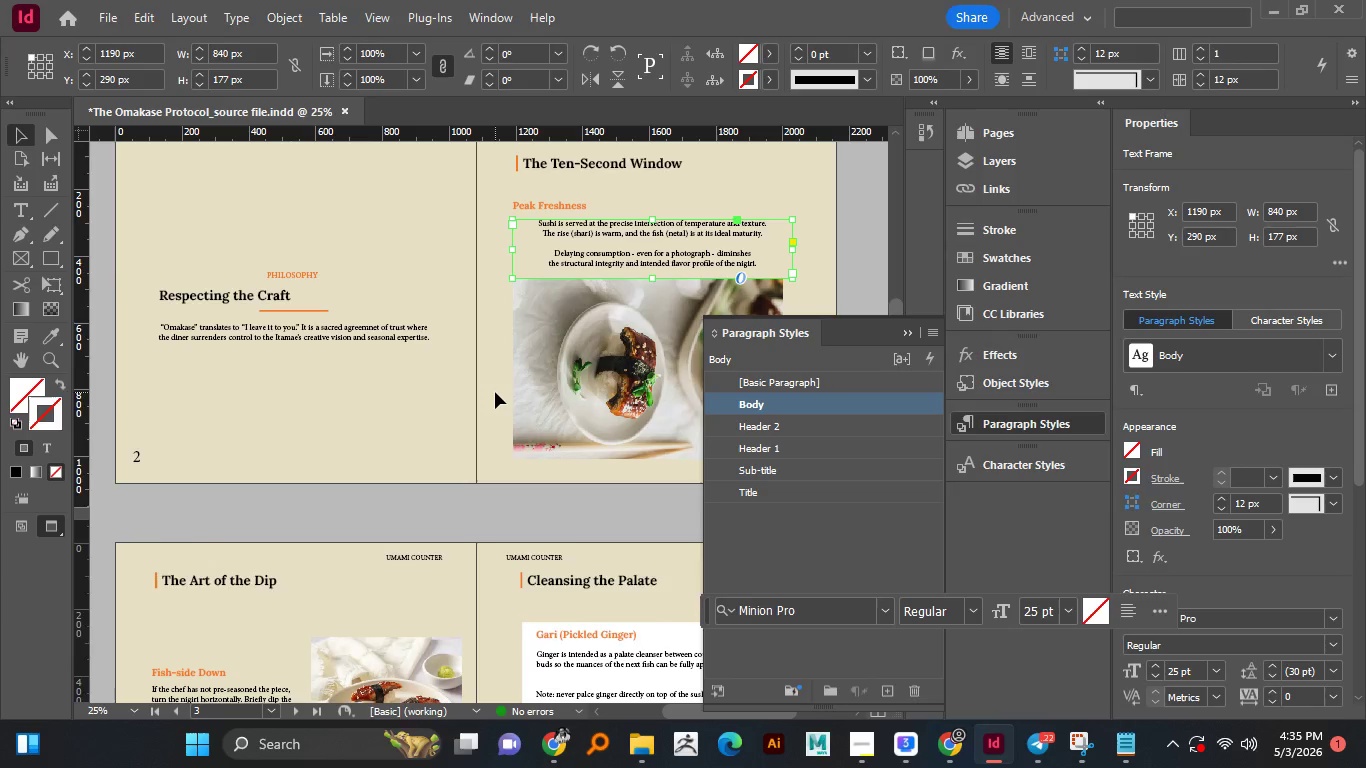 
scroll: coordinate [495, 392], scroll_direction: down, amount: 6.0
 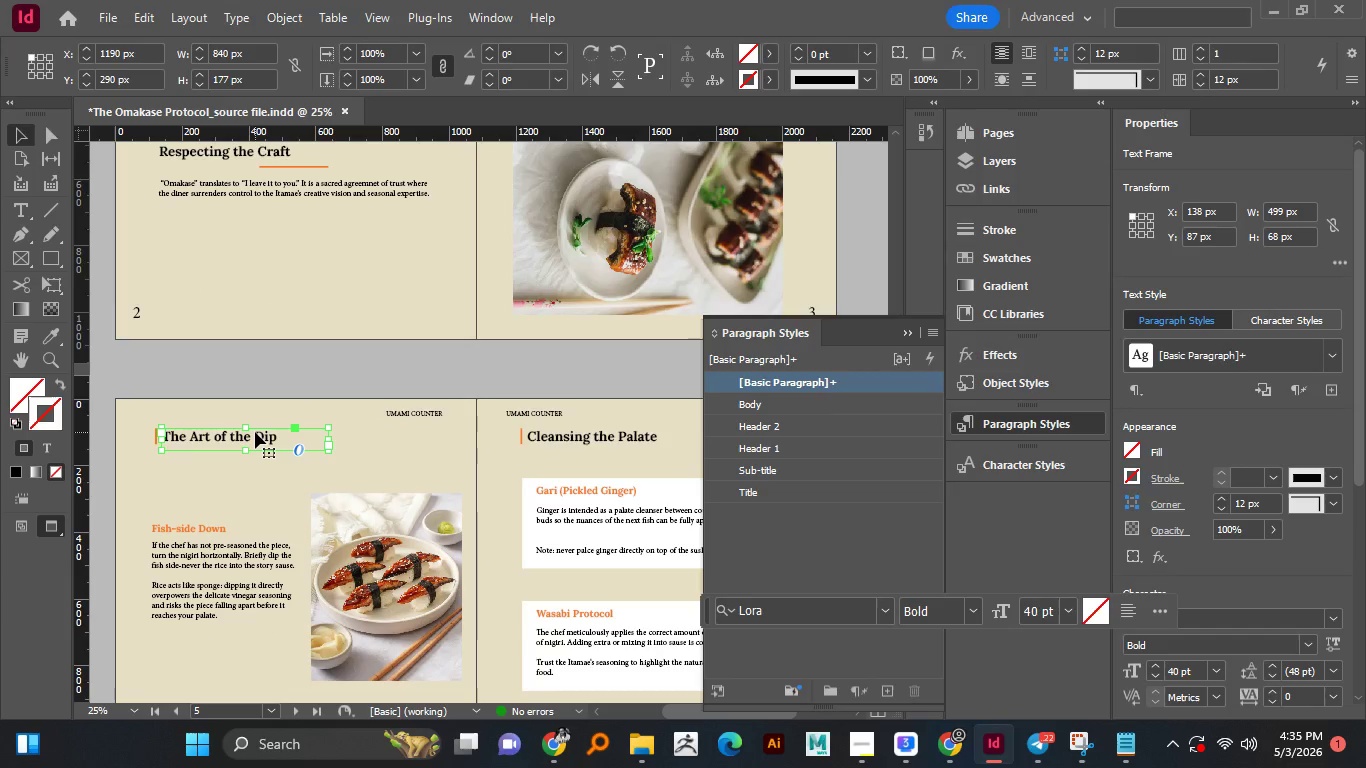 
left_click([255, 432])
 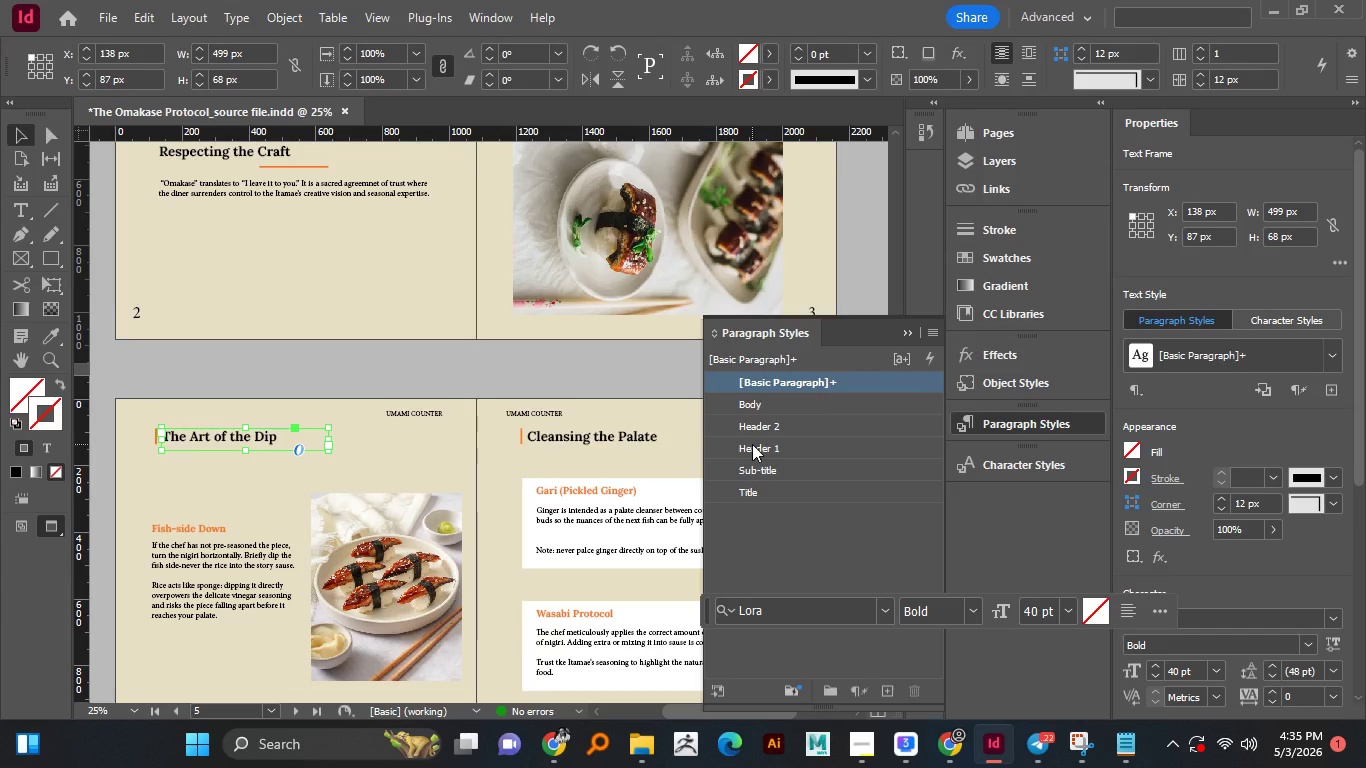 
left_click([752, 444])
 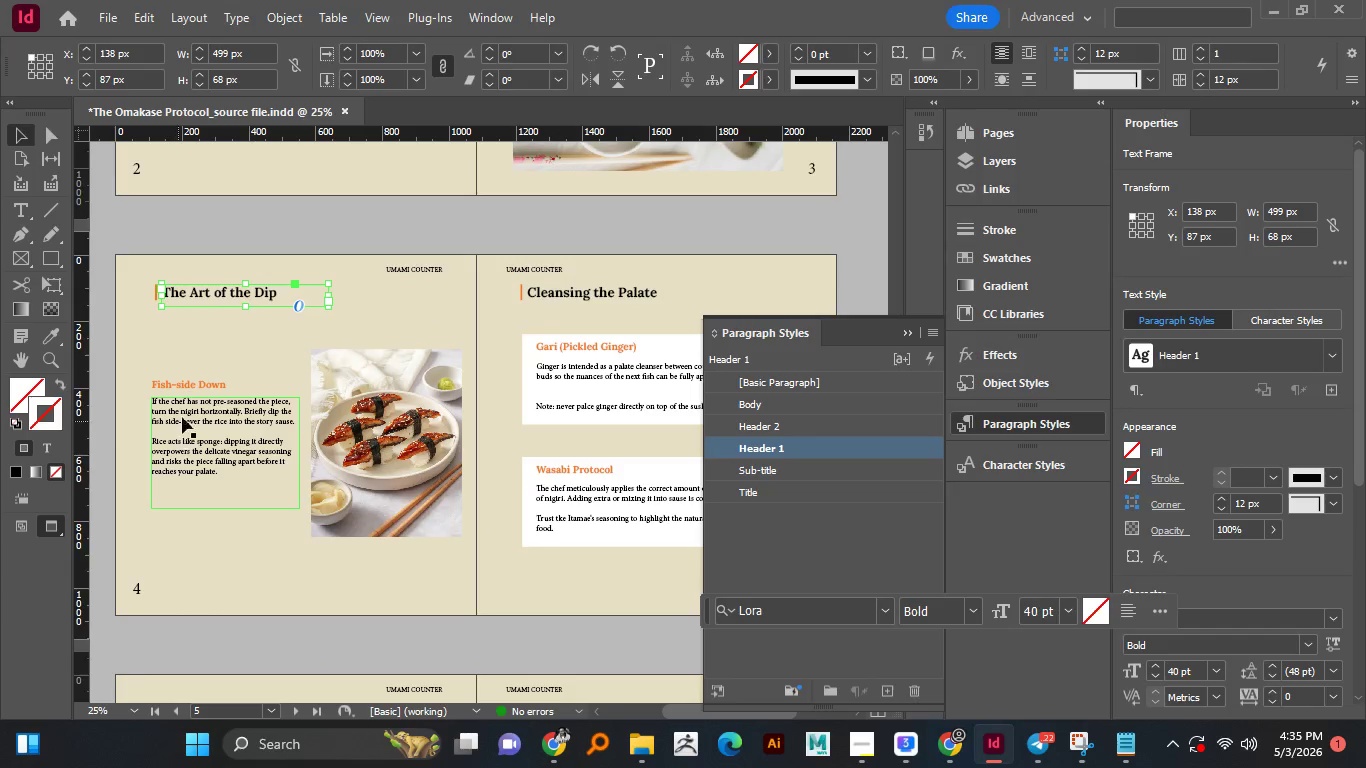 
scroll: coordinate [287, 485], scroll_direction: down, amount: 3.0
 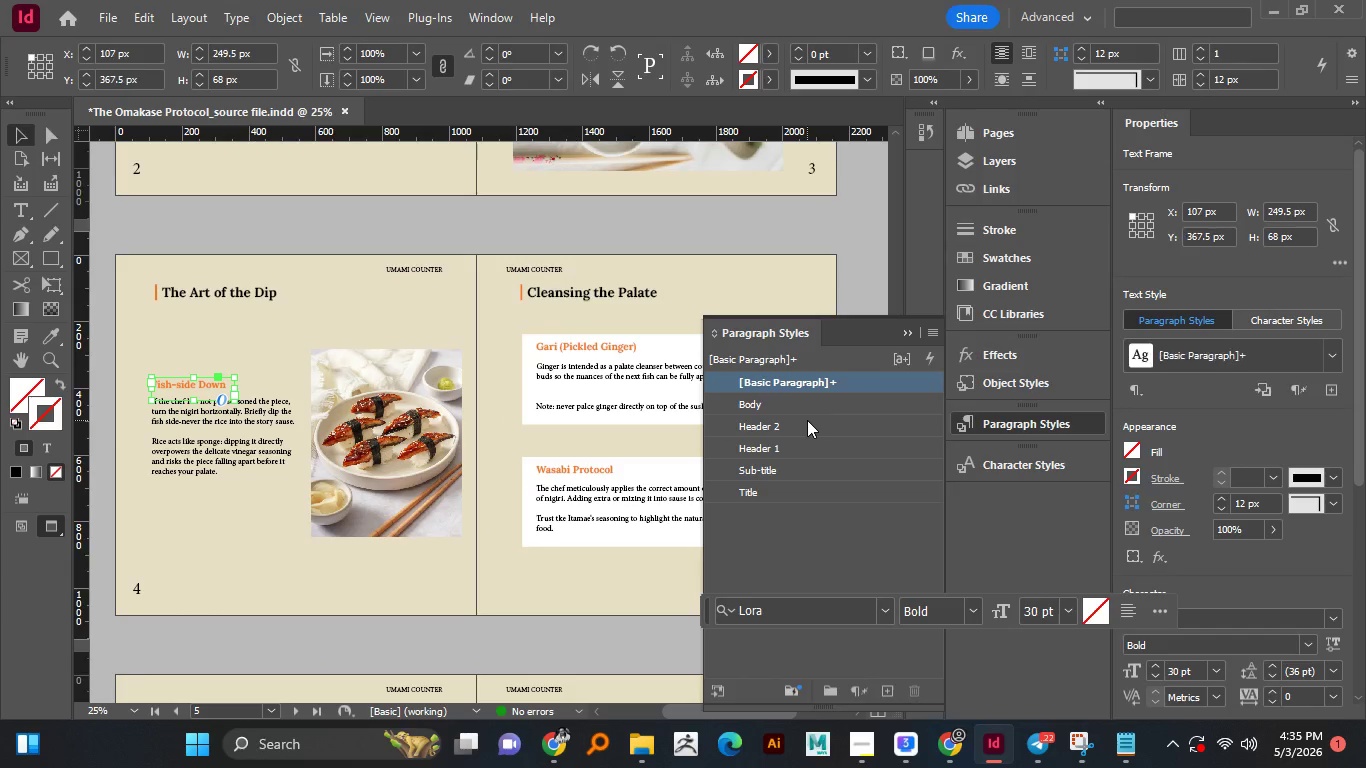 
left_click([204, 382])
 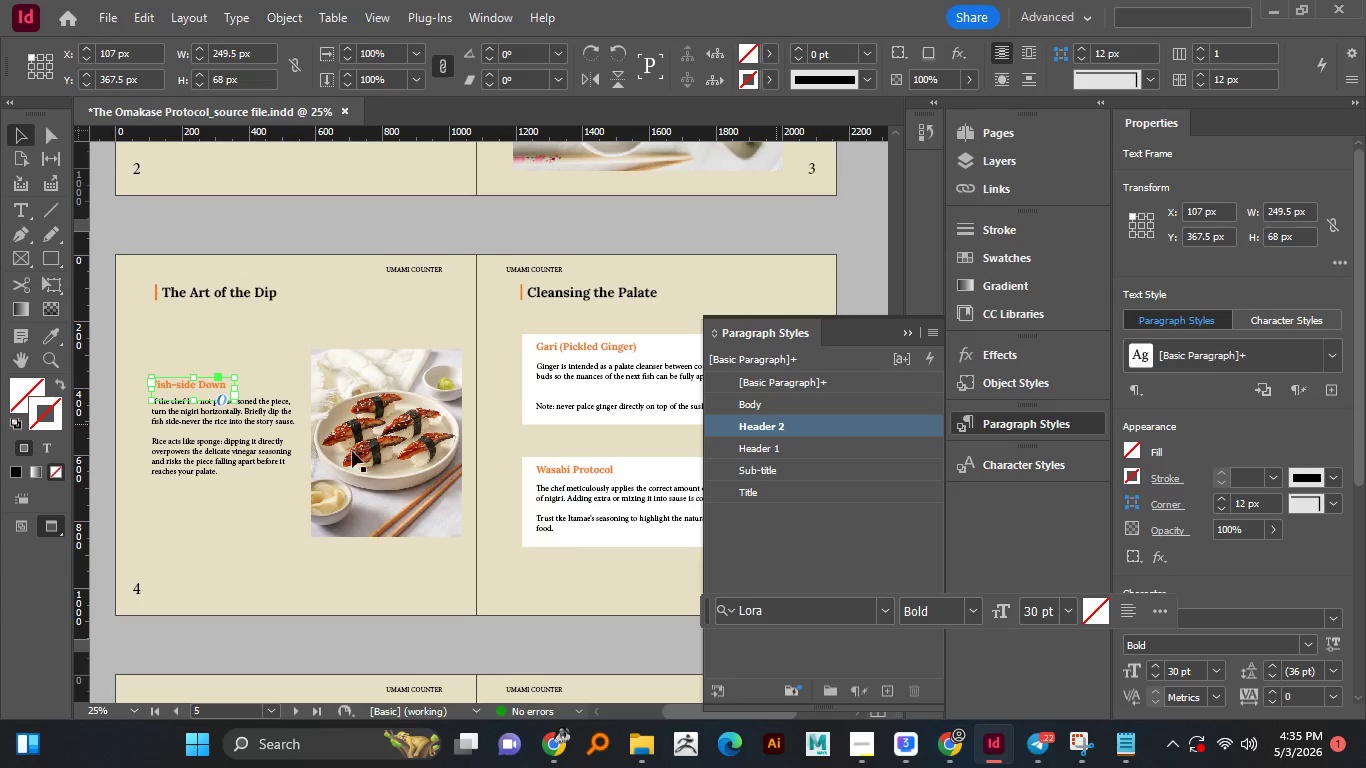 
left_click([776, 424])
 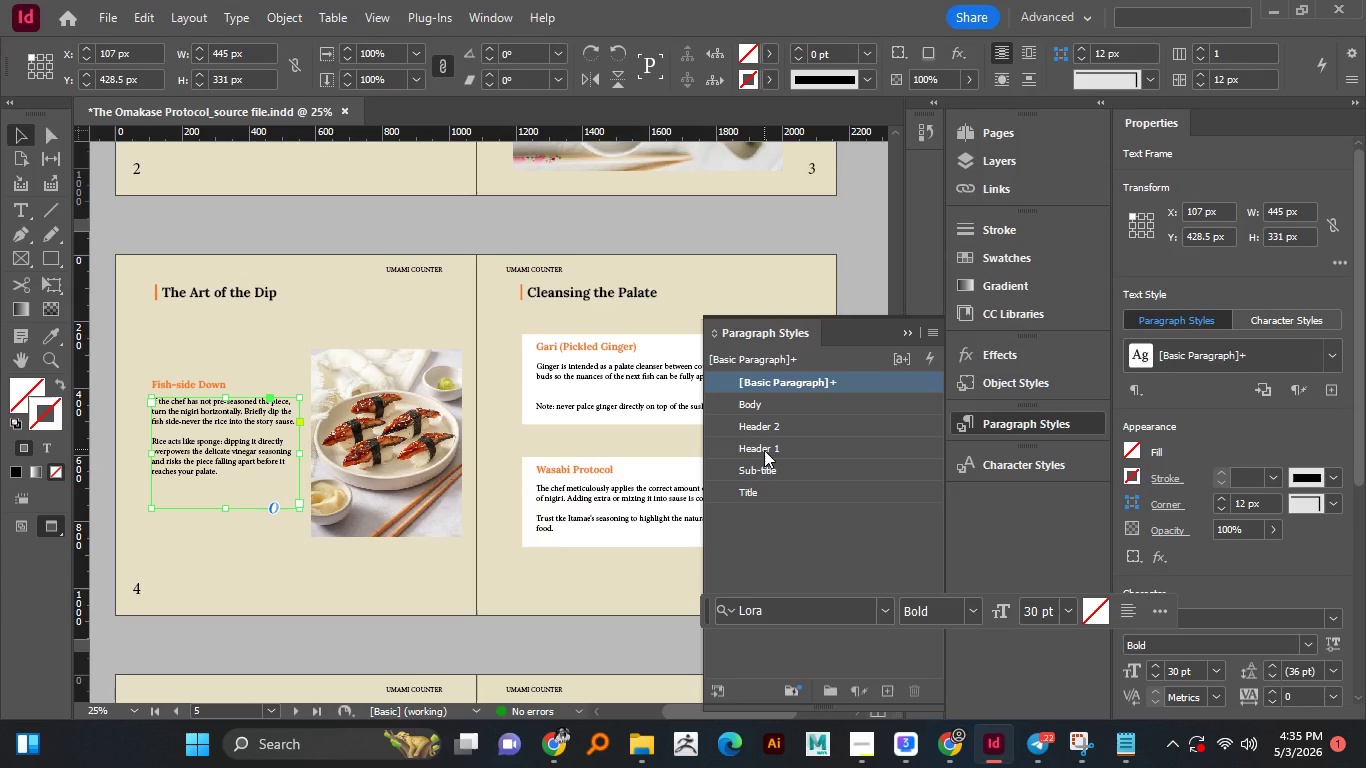 
left_click([251, 447])
 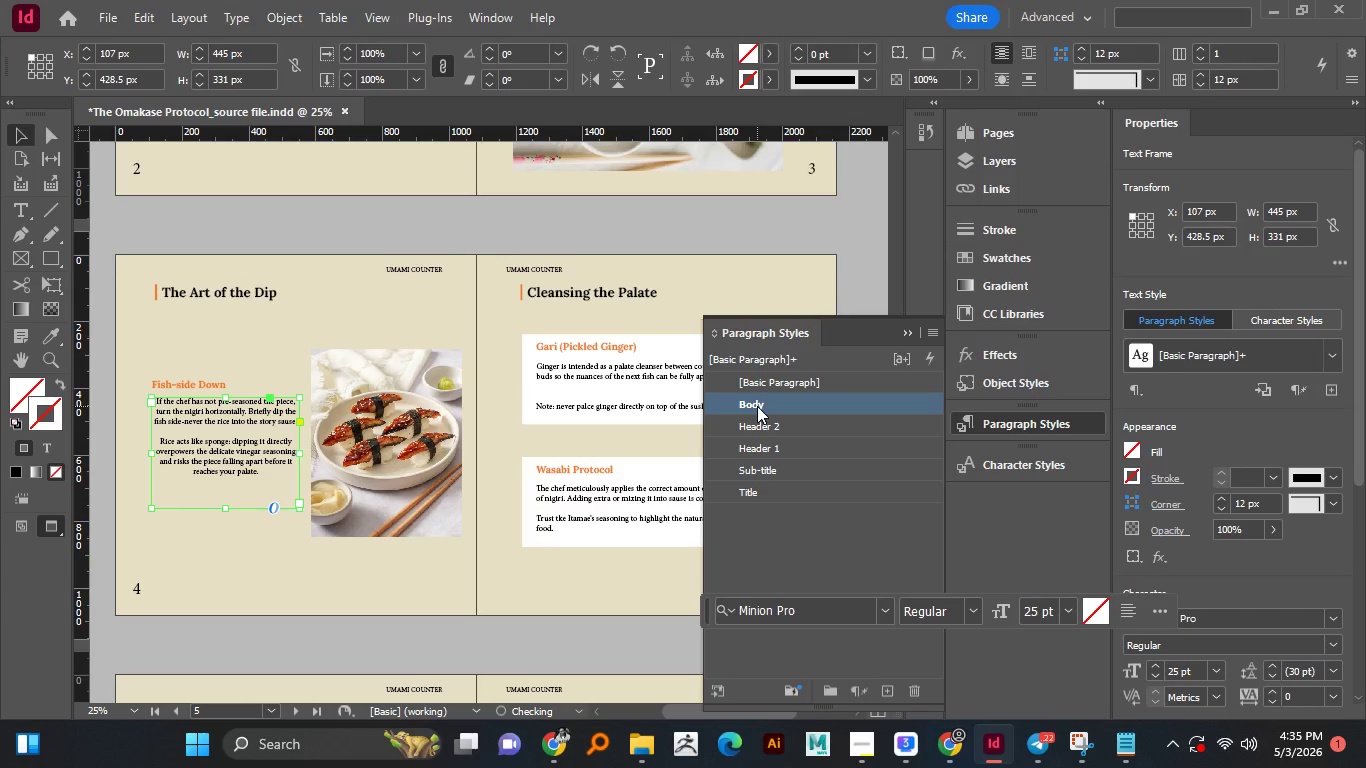 
left_click([757, 406])
 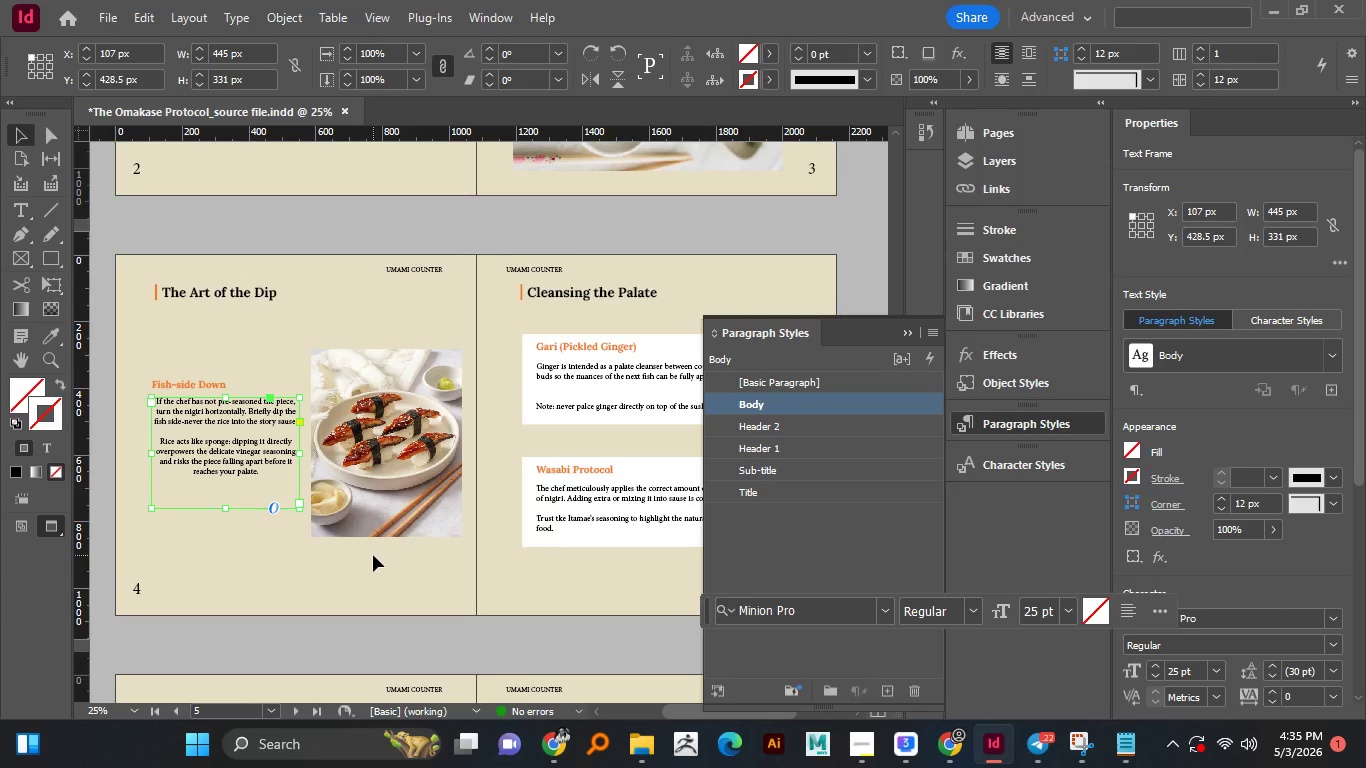 
wait(5.42)
 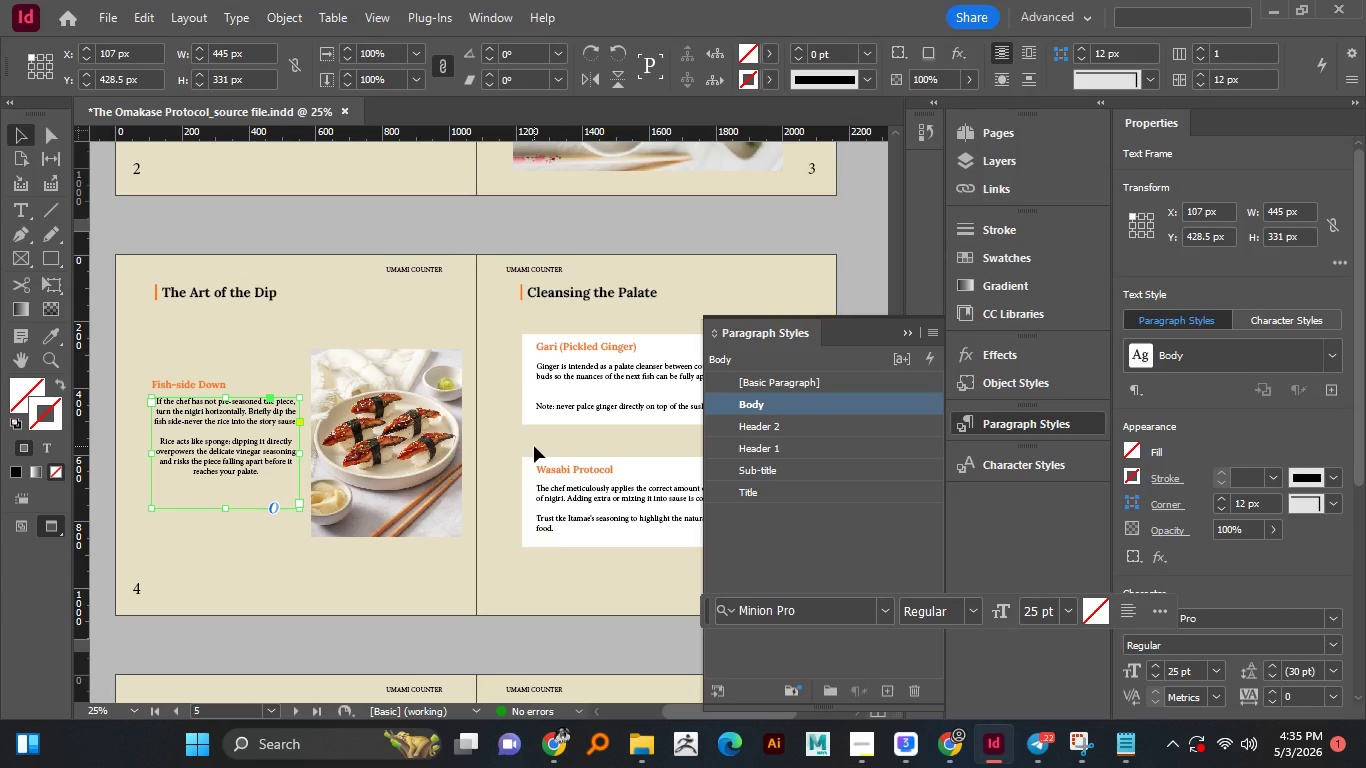 
scroll: coordinate [373, 555], scroll_direction: up, amount: 8.0
 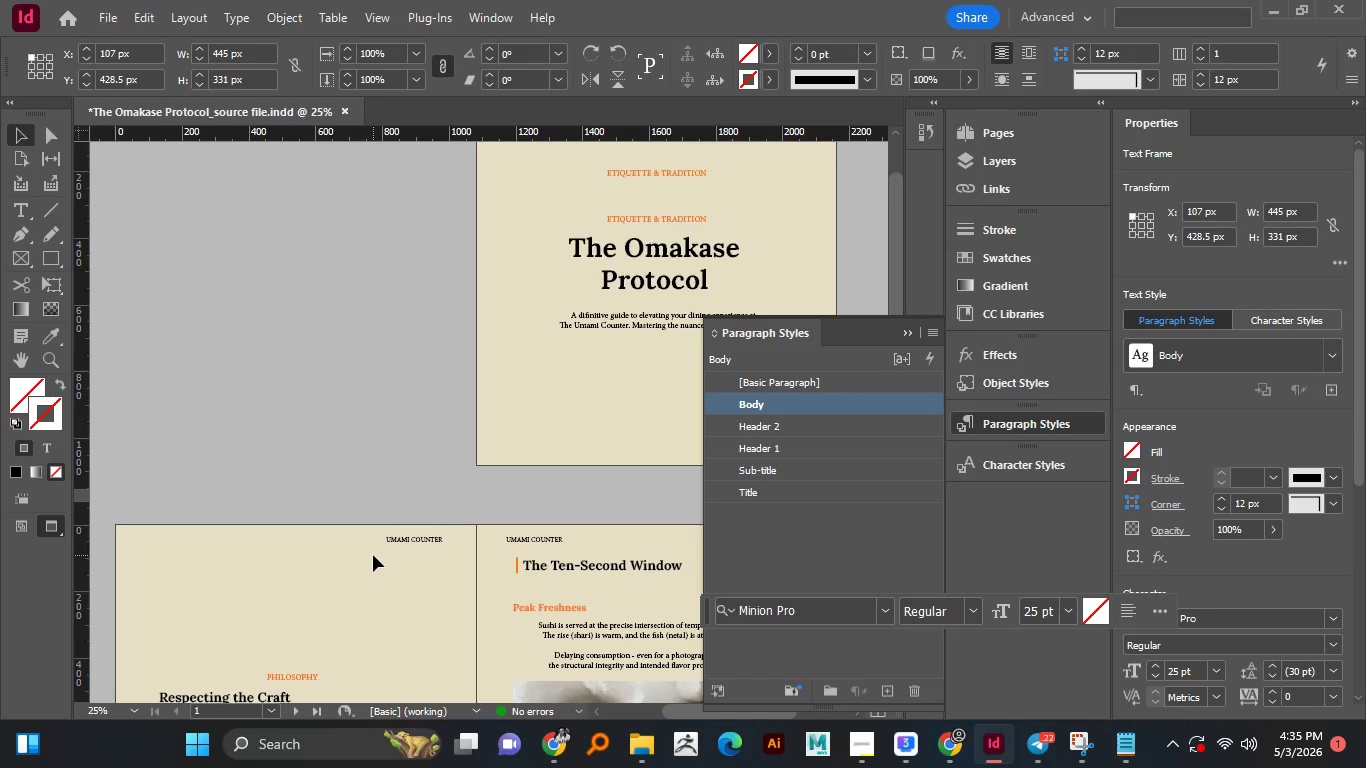 
scroll: coordinate [373, 555], scroll_direction: down, amount: 9.0
 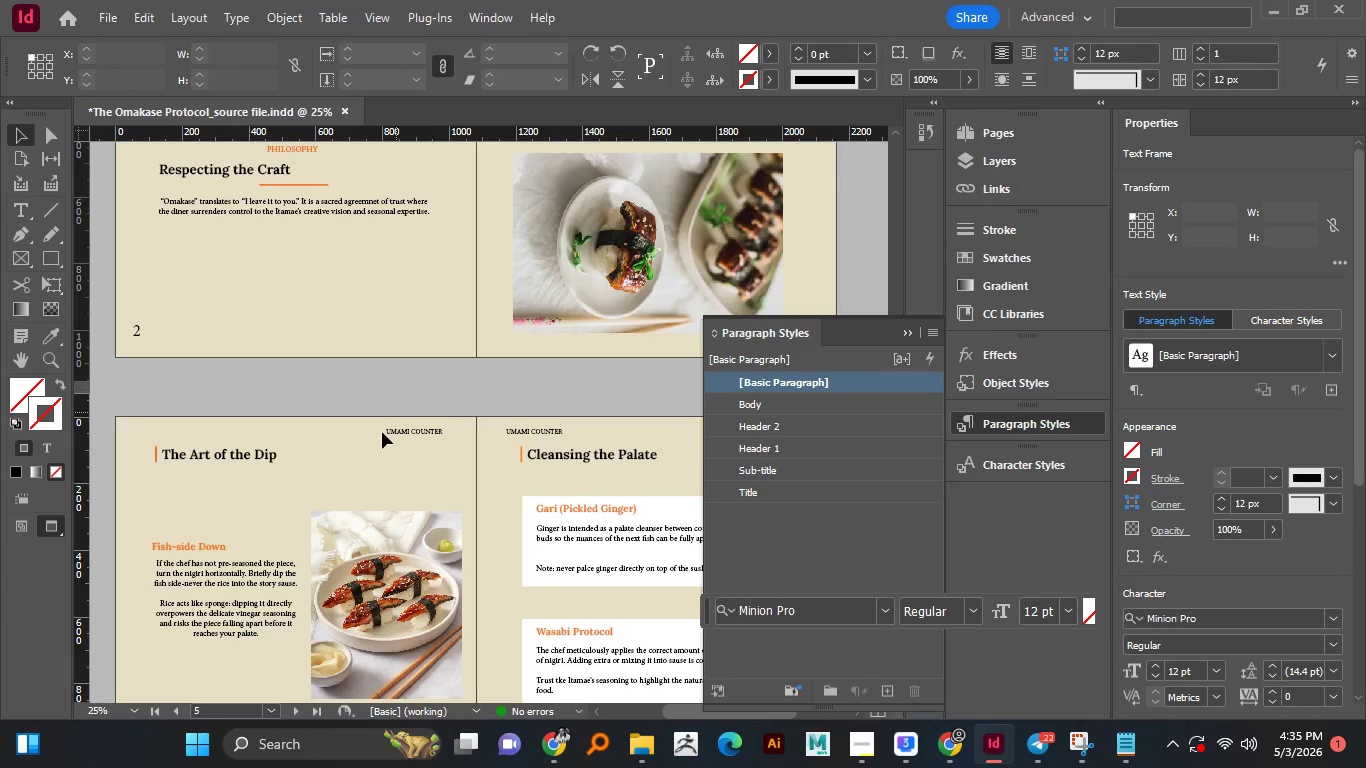 
left_click([432, 385])
 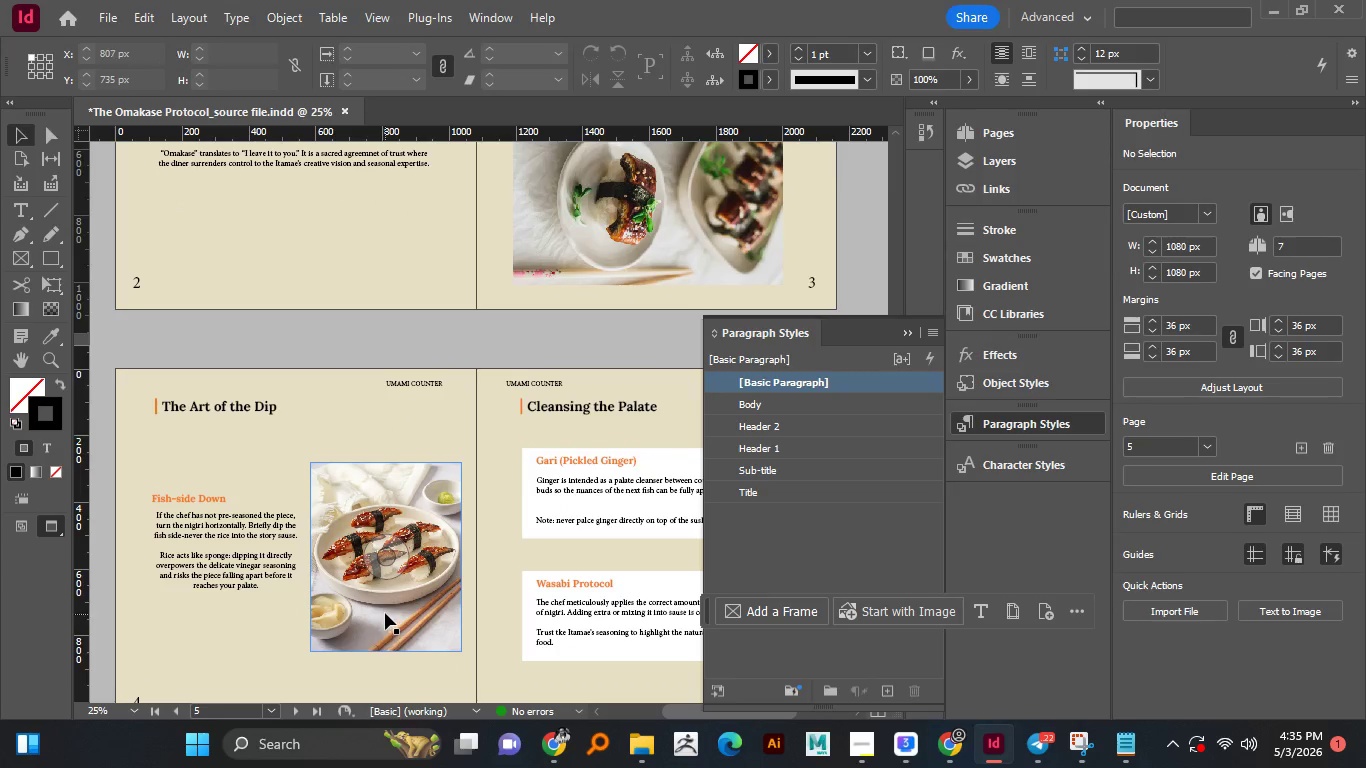 
scroll: coordinate [385, 613], scroll_direction: down, amount: 2.0
 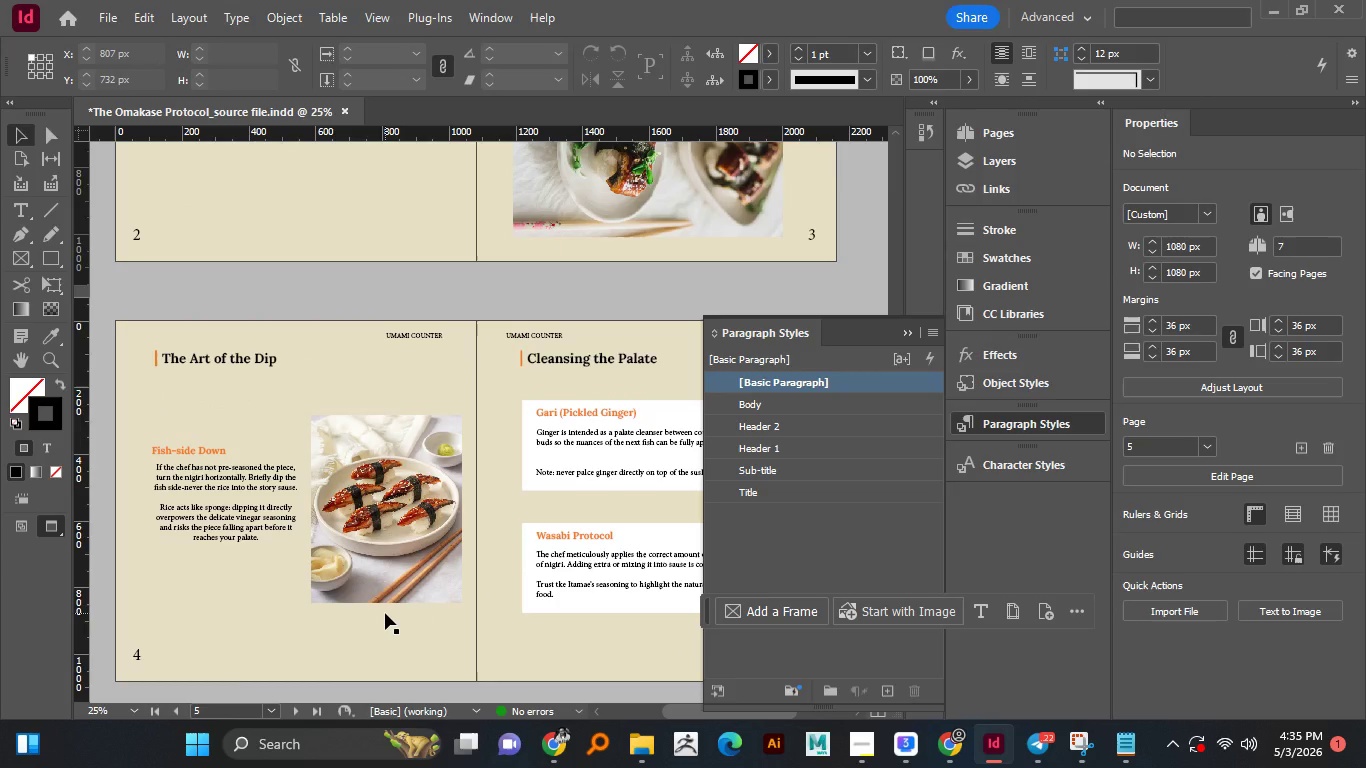 
wait(5.24)
 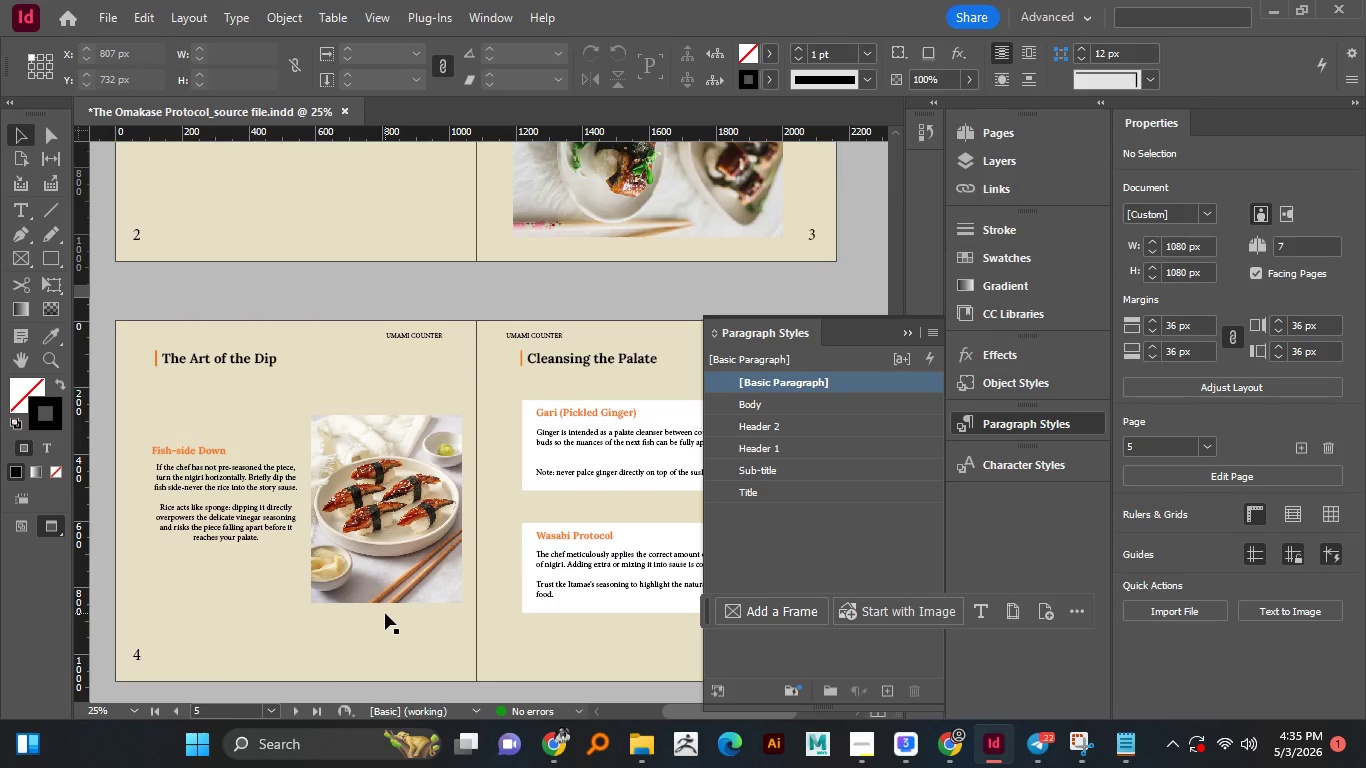 
key(Control+Z)
 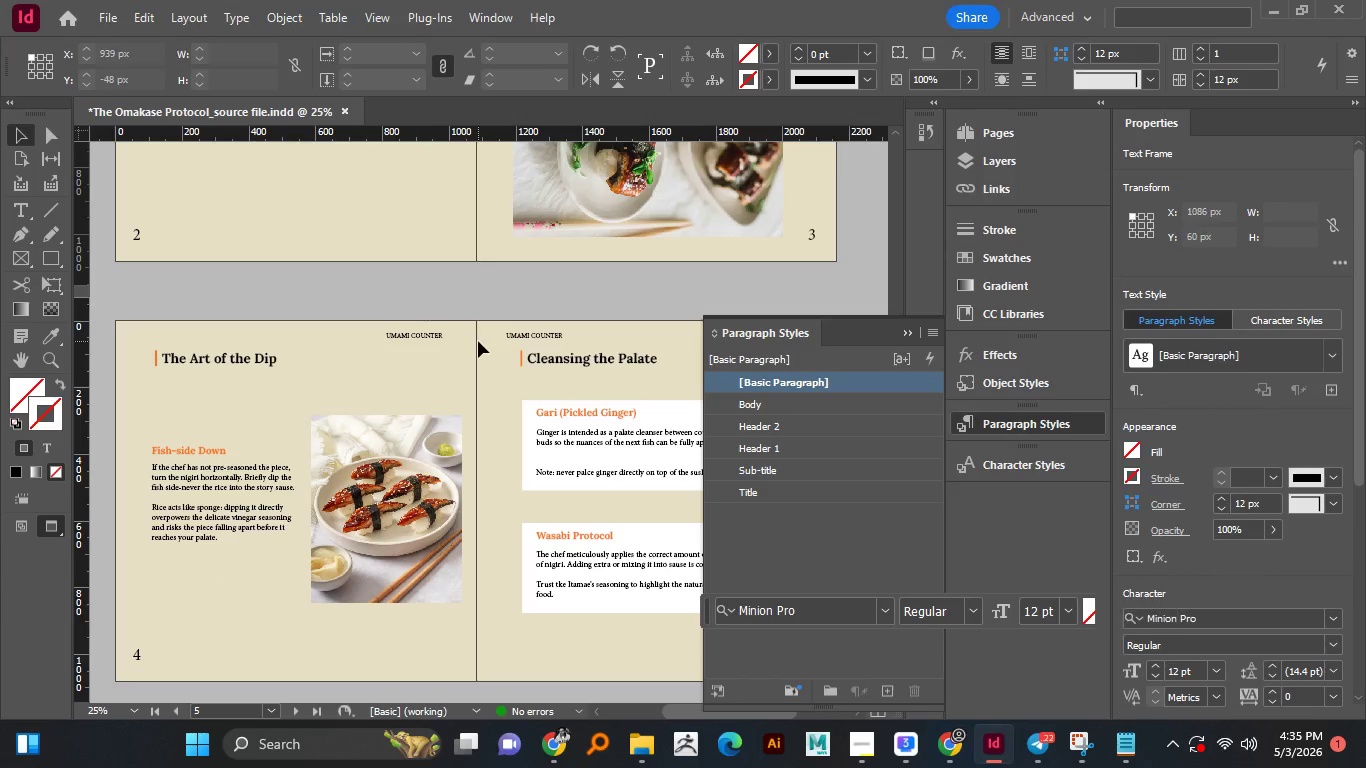 
left_click([427, 305])
 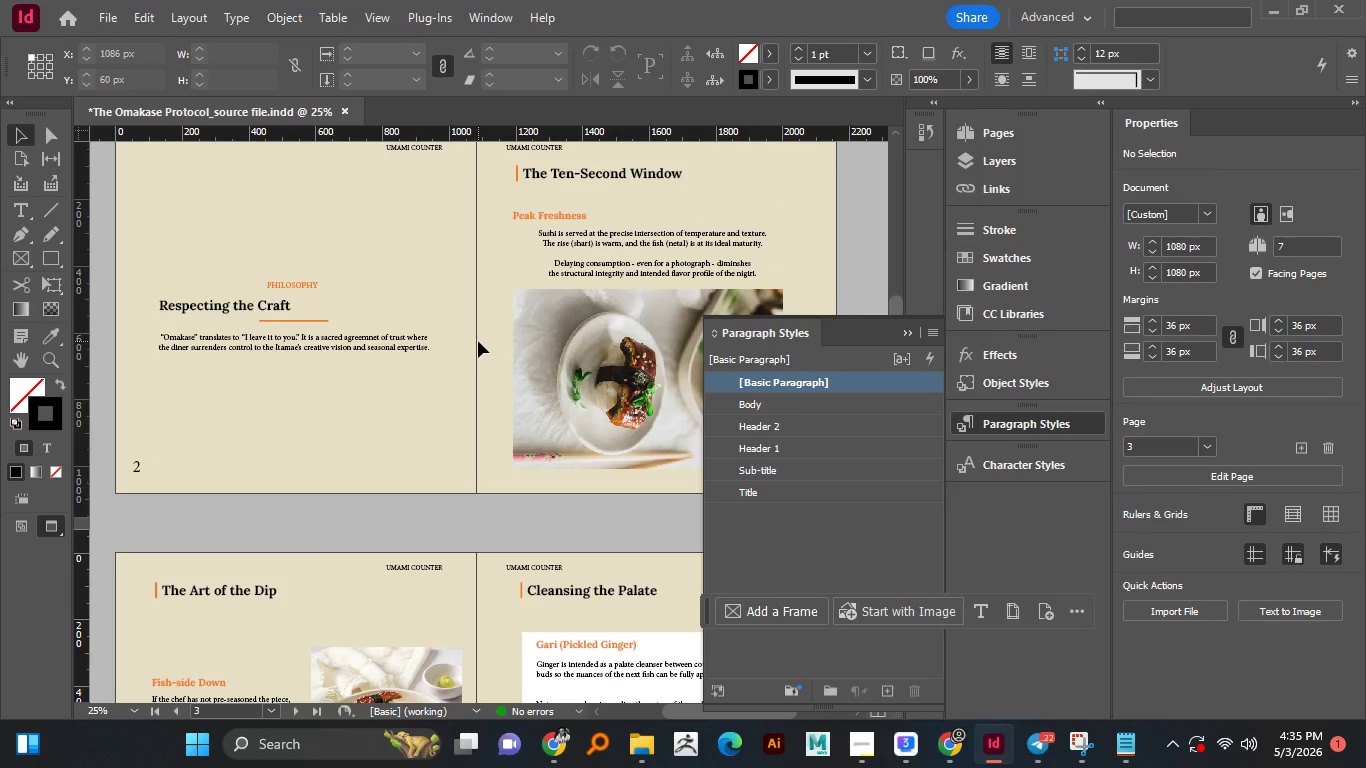 
scroll: coordinate [478, 341], scroll_direction: up, amount: 4.0
 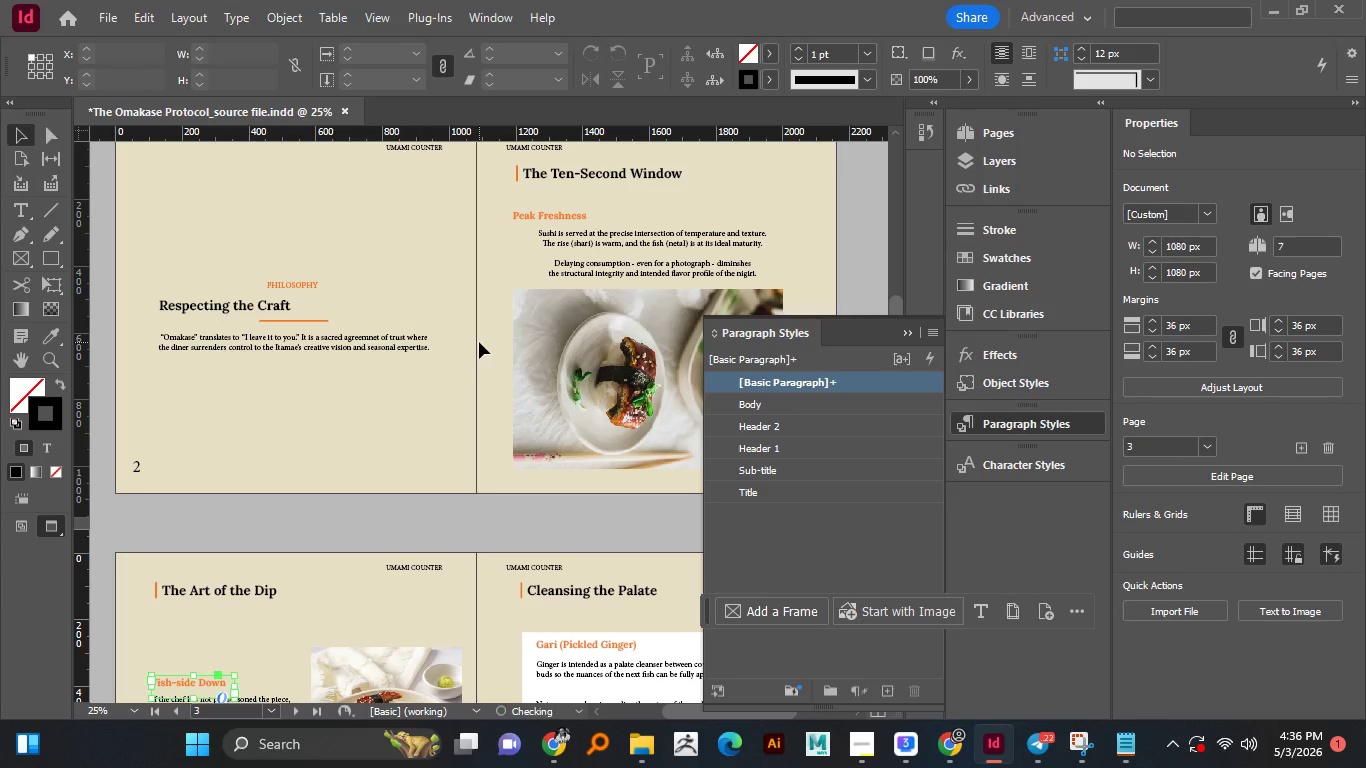 
key(Control+Z)
 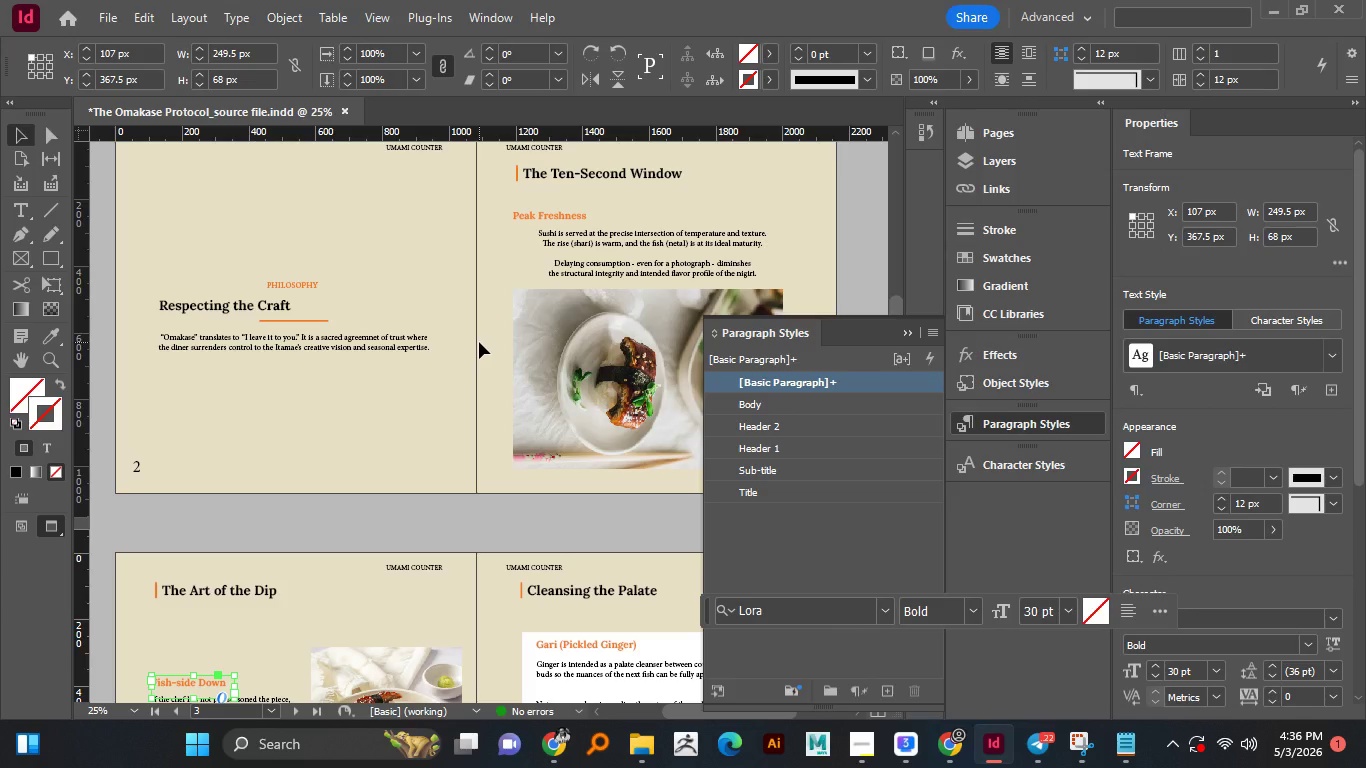 
key(Control+Z)
 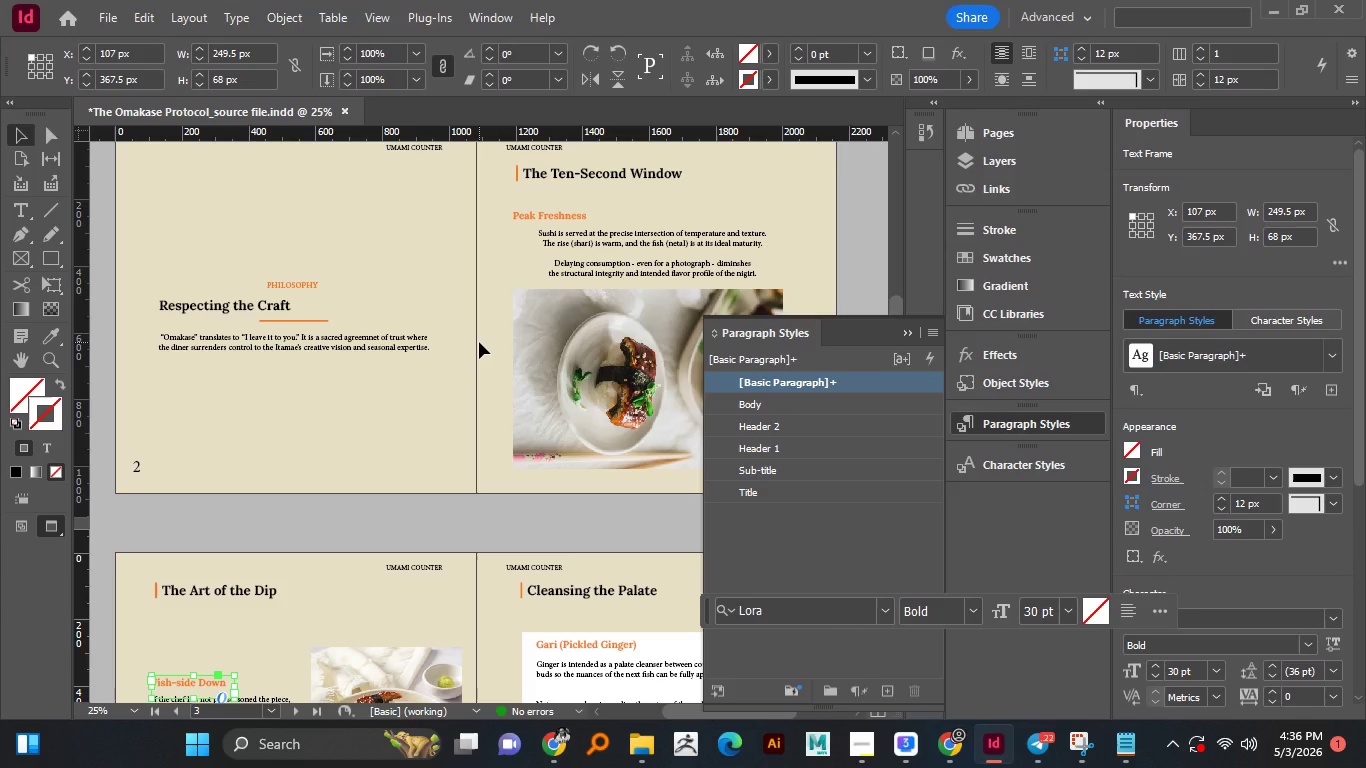 
key(Control+Z)
 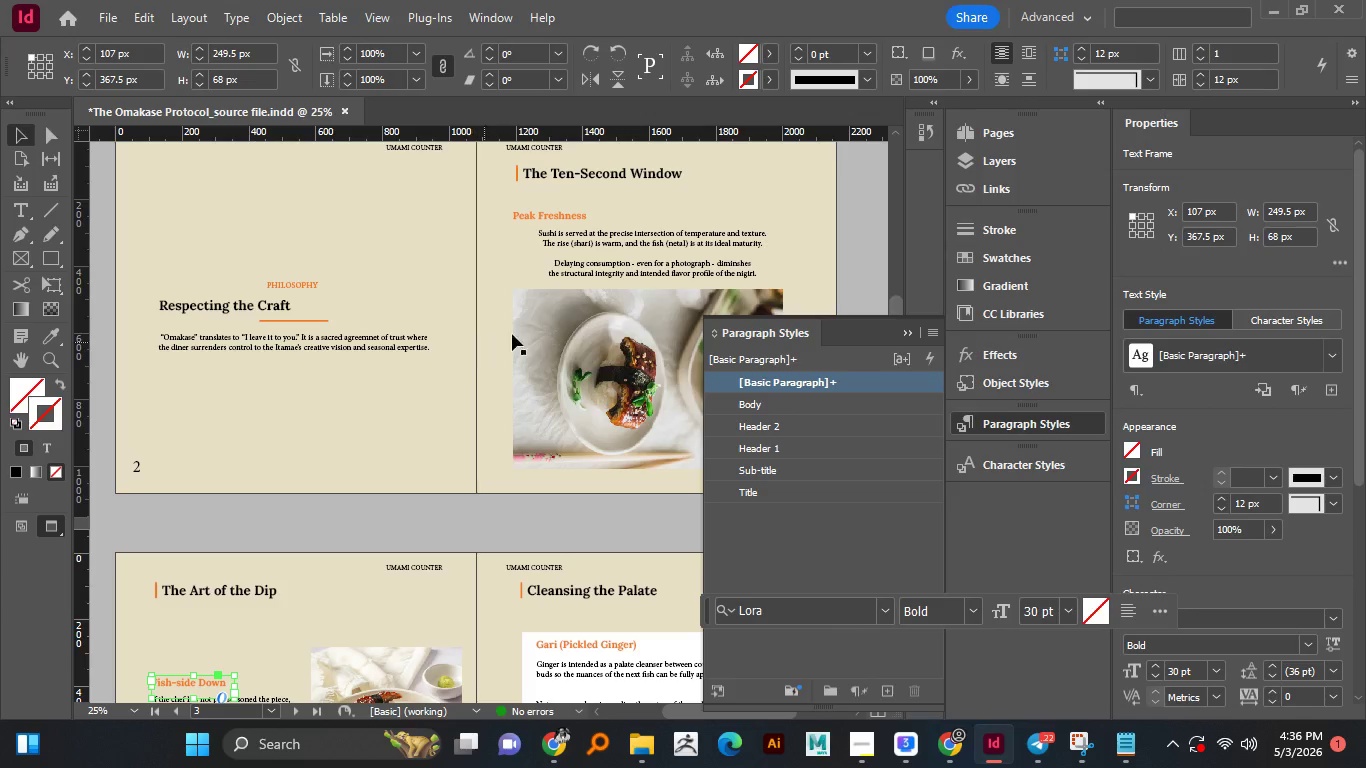 
key(Control+Z)
 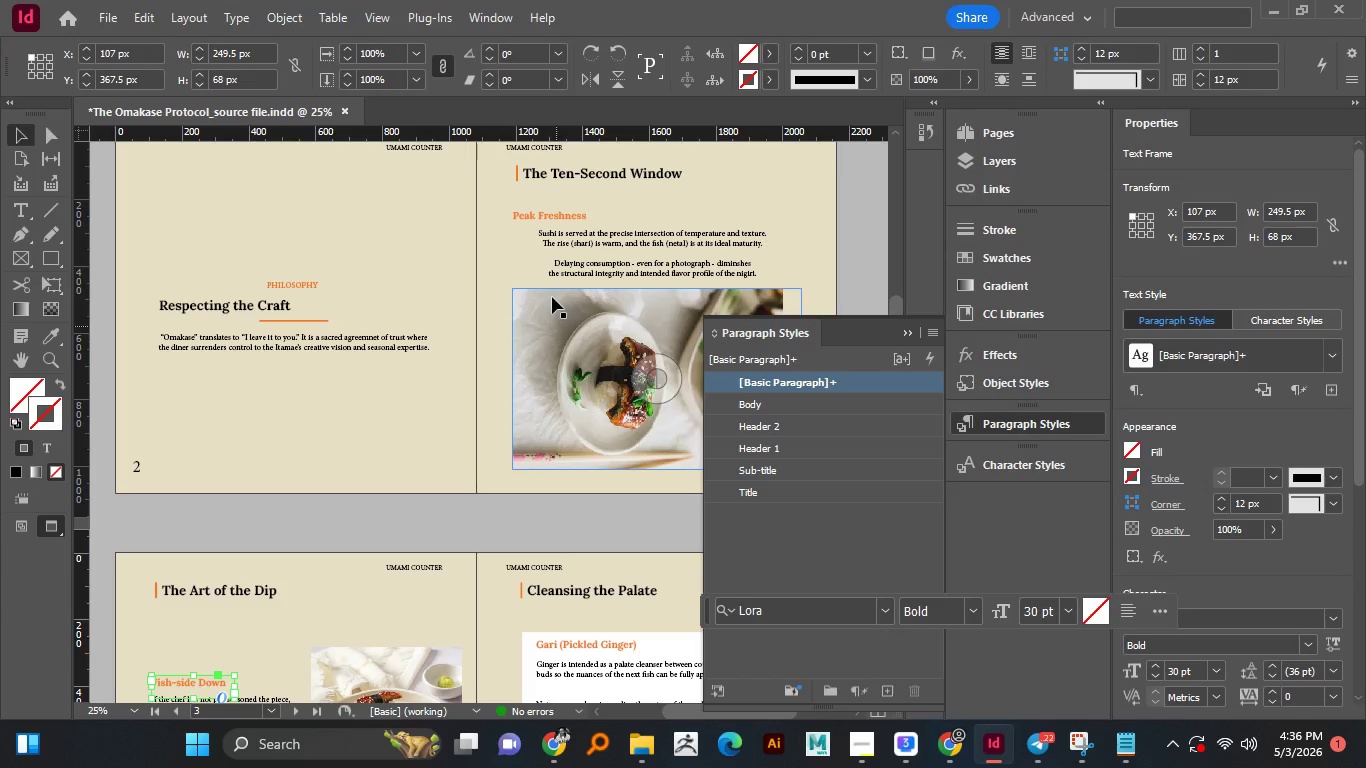 
key(Control+Z)
 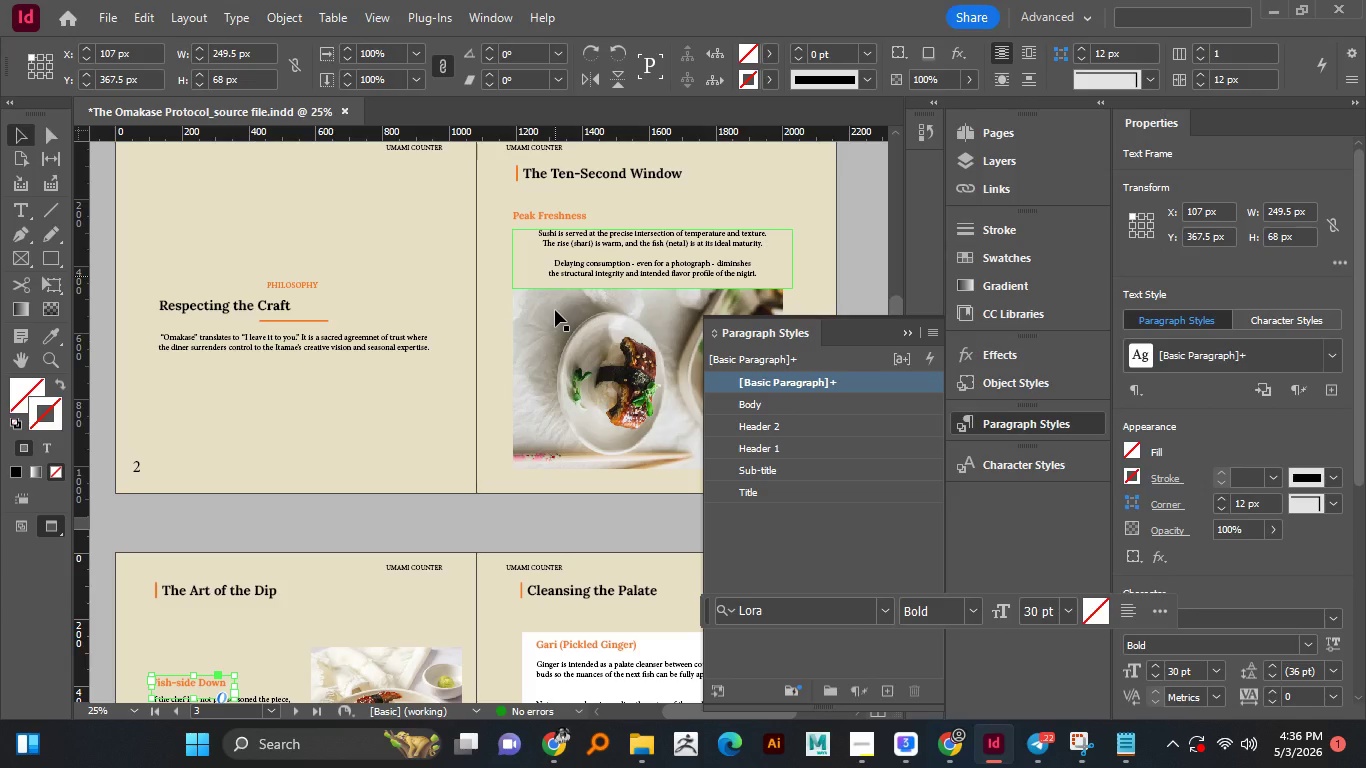 
left_click([555, 276])
 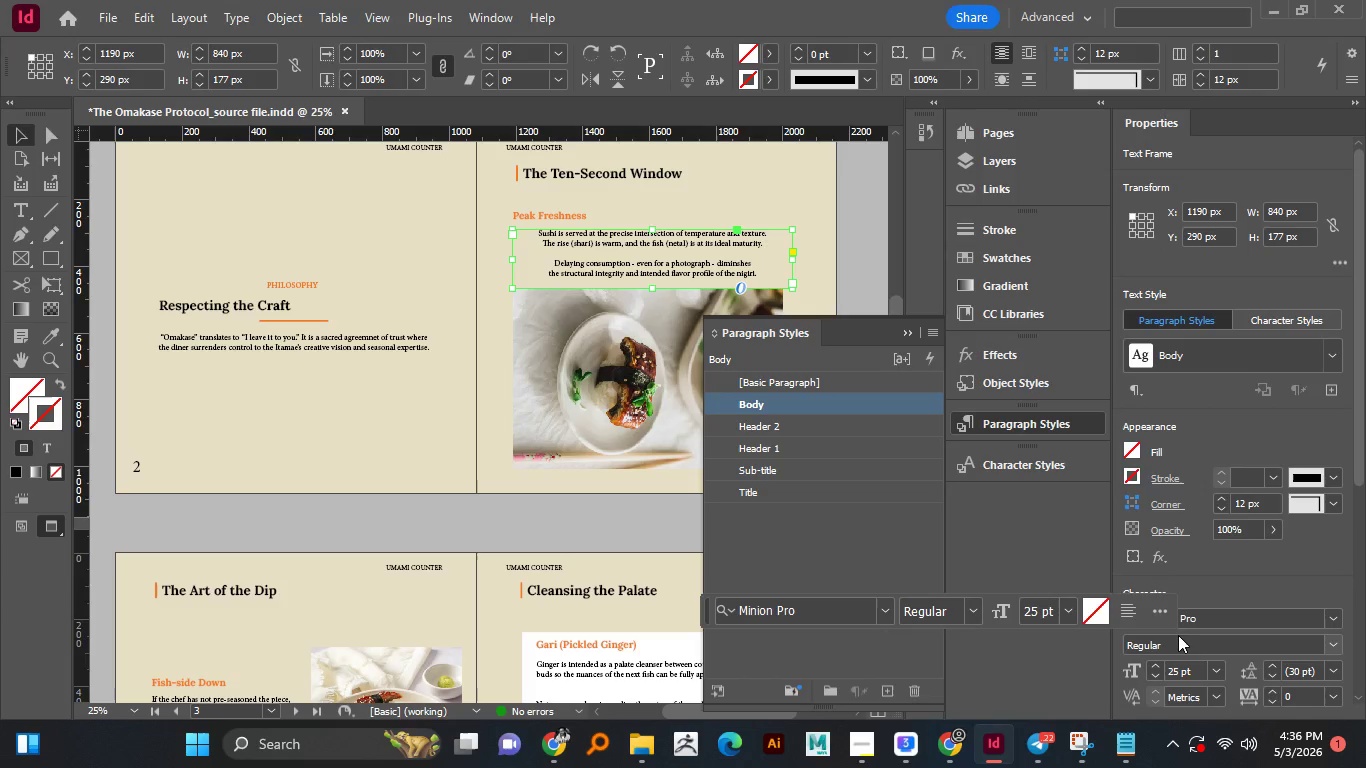 
wait(5.5)
 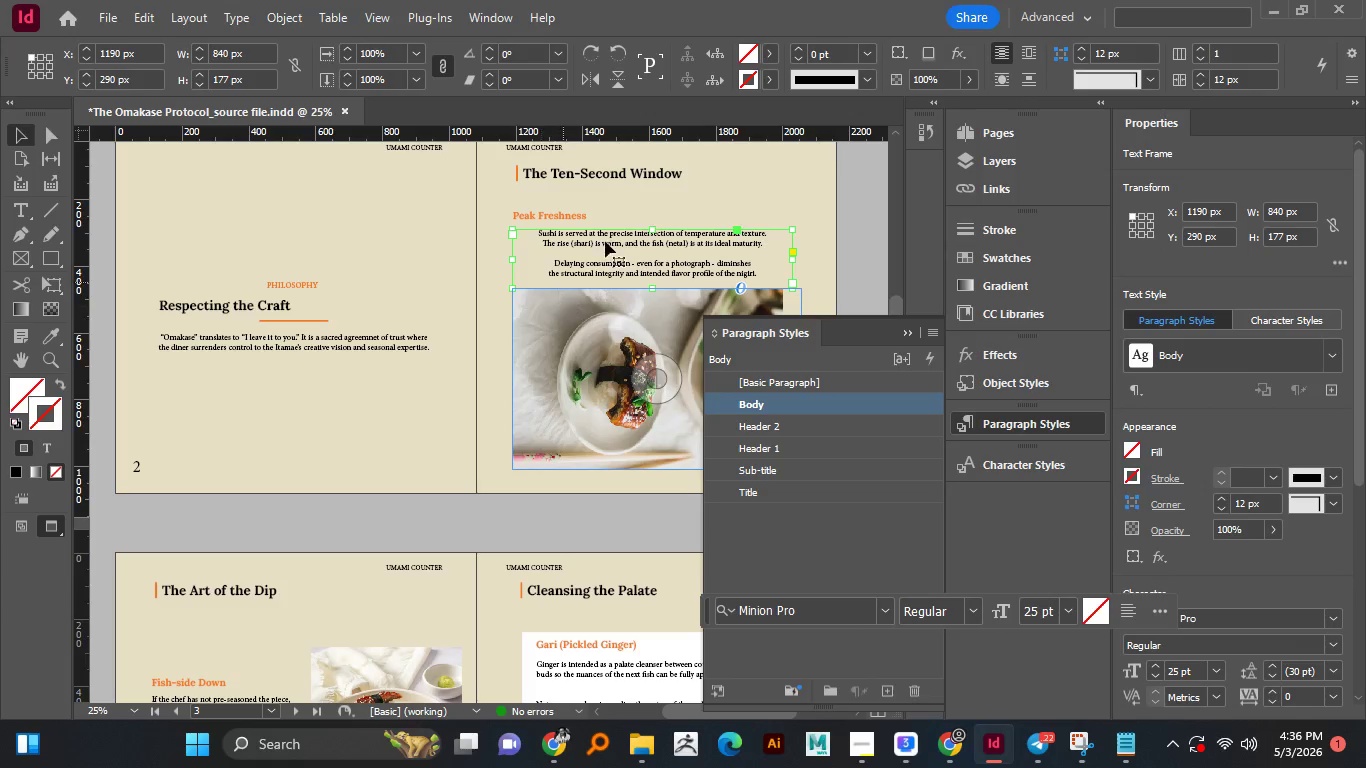 
left_click([1129, 619])
 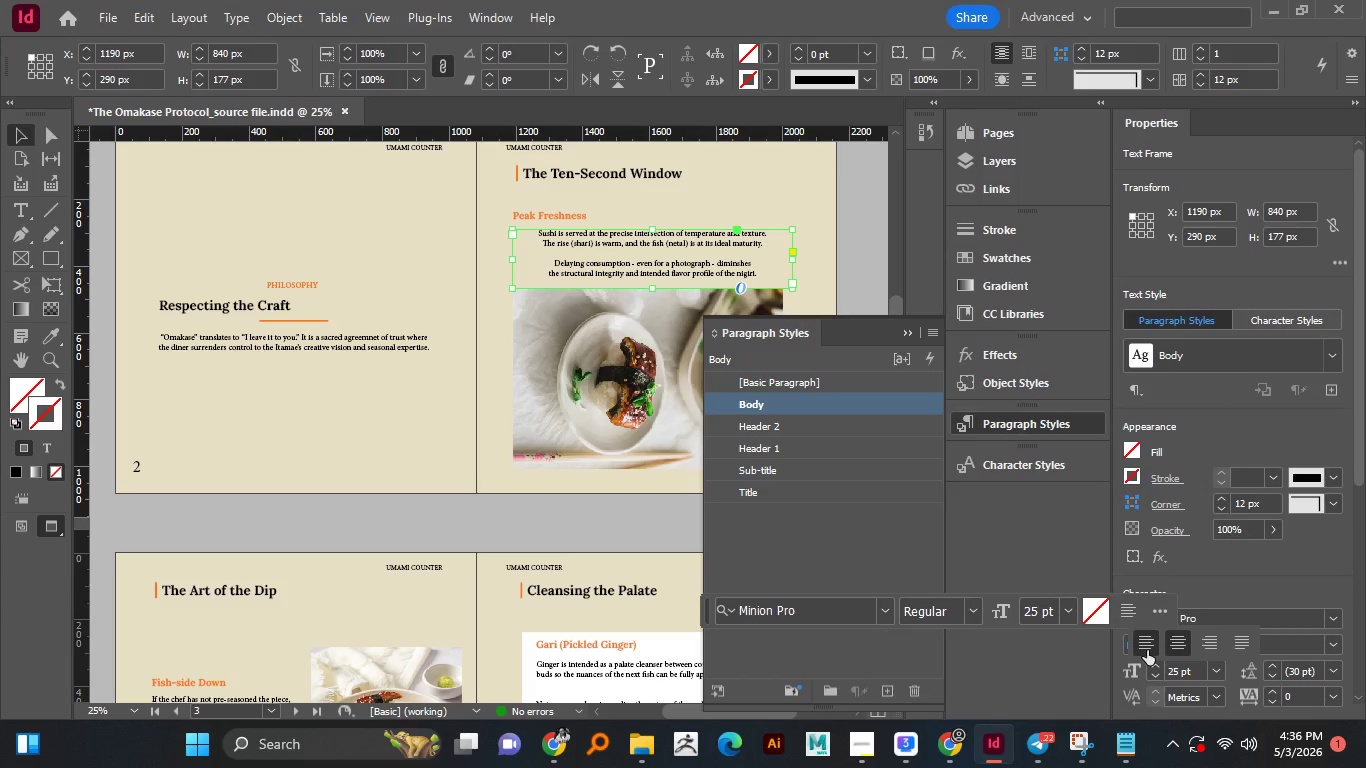 
left_click([1147, 650])
 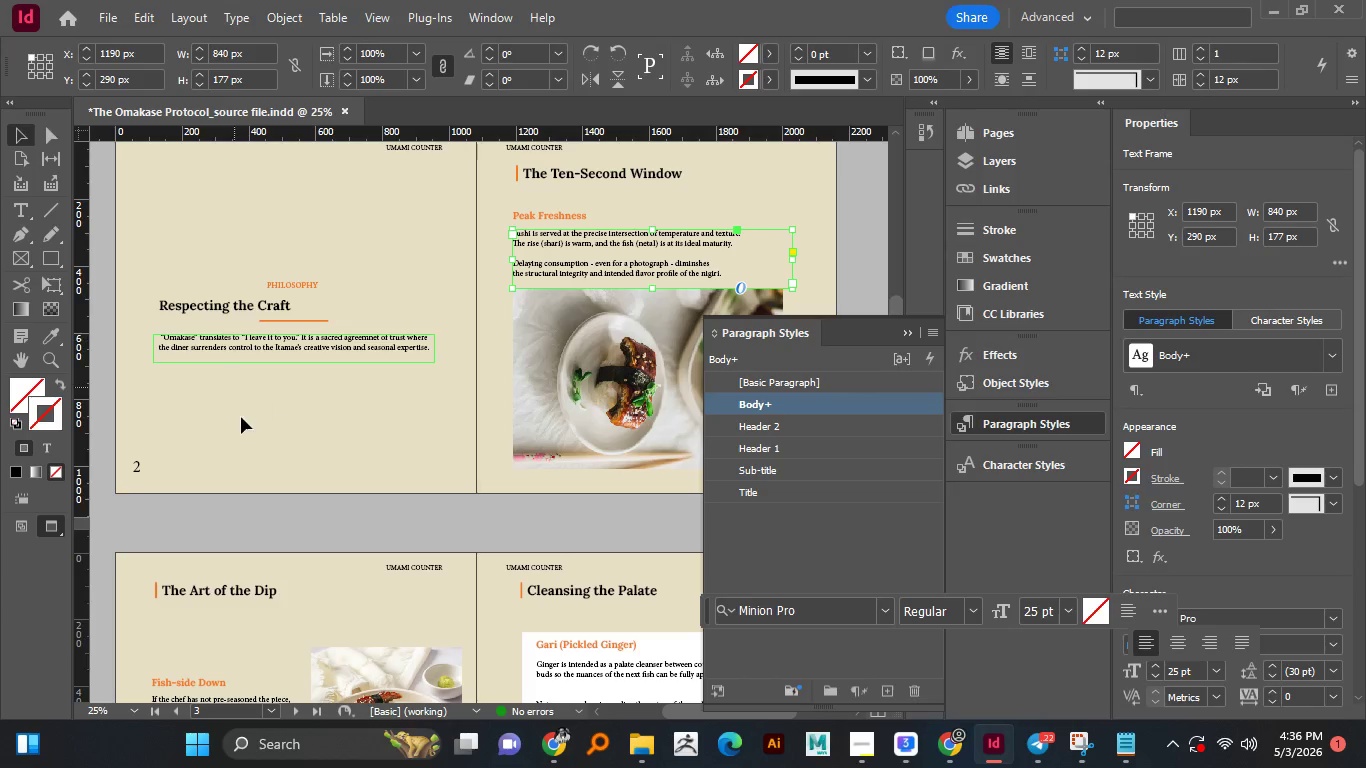 
scroll: coordinate [244, 434], scroll_direction: up, amount: 2.0
 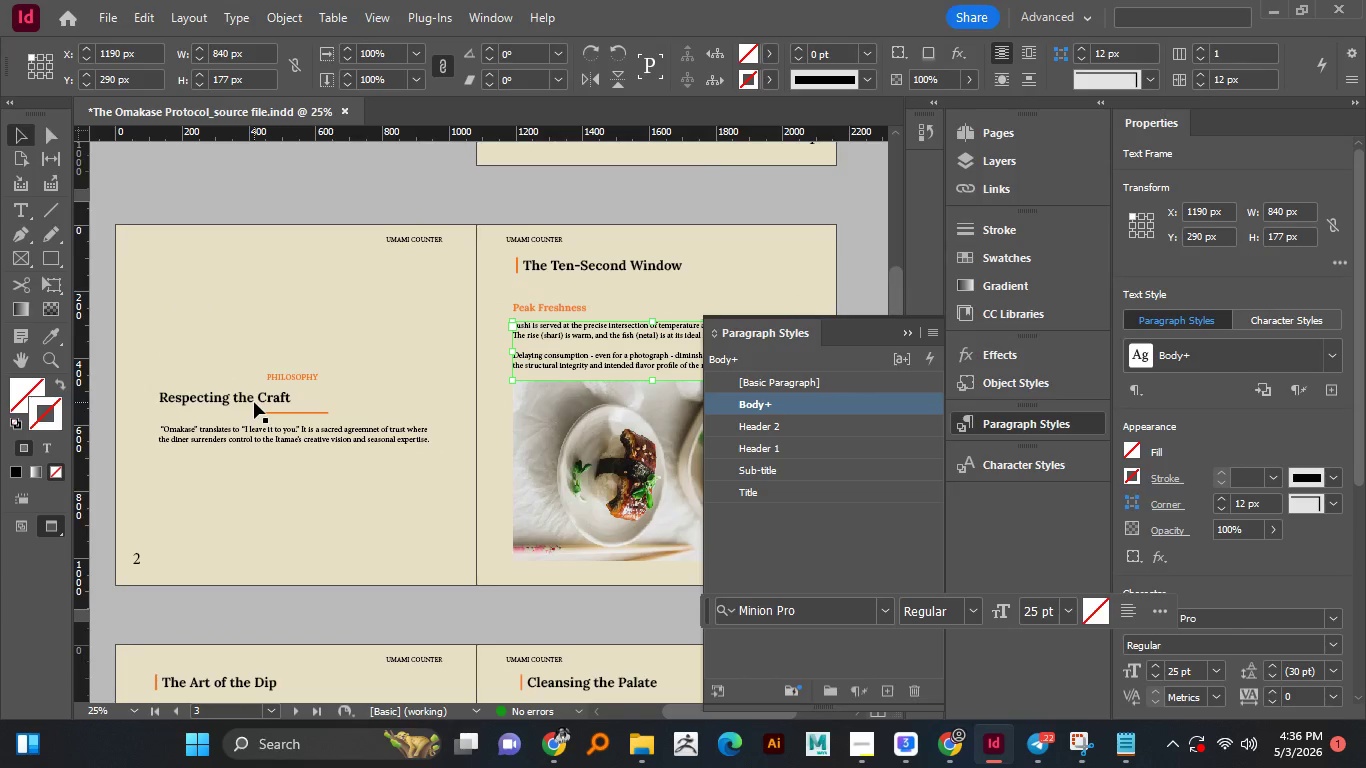 
left_click([254, 402])
 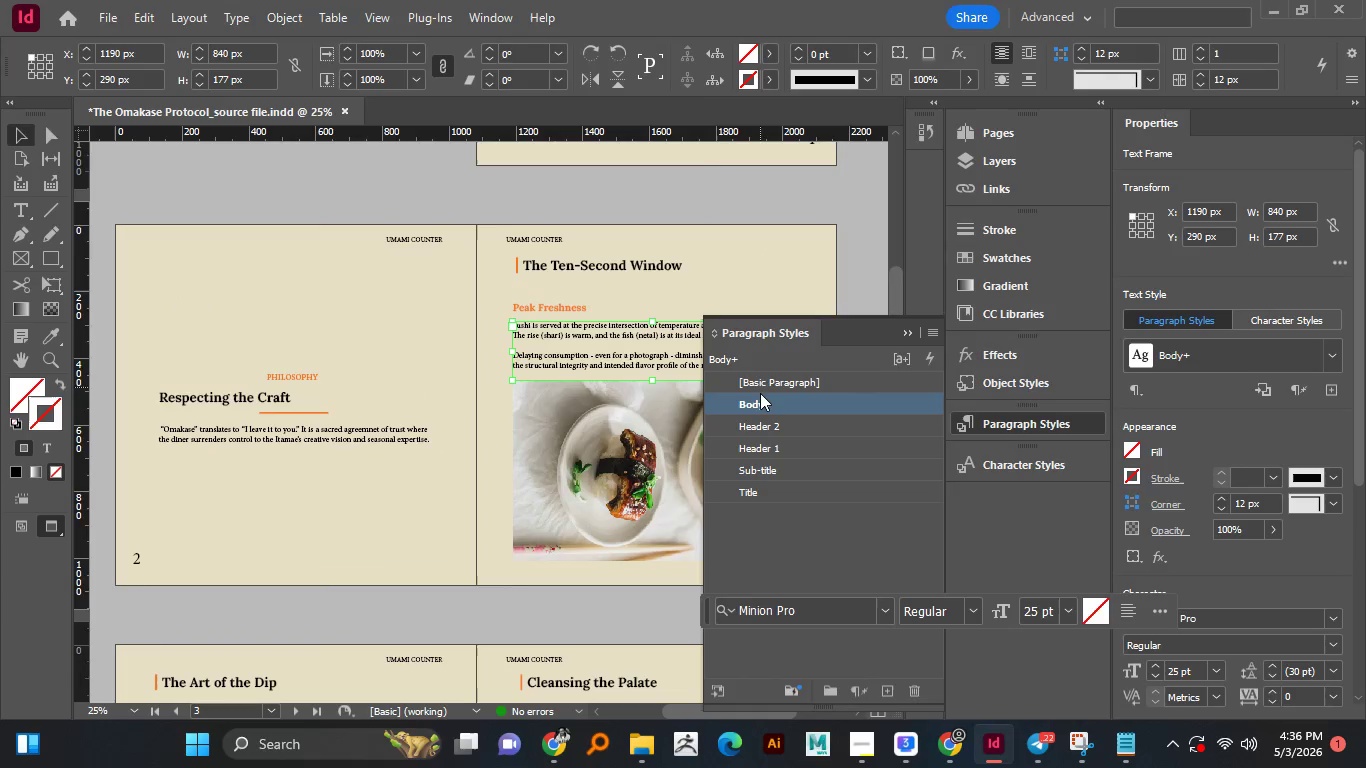 
mouse_move([760, 420])
 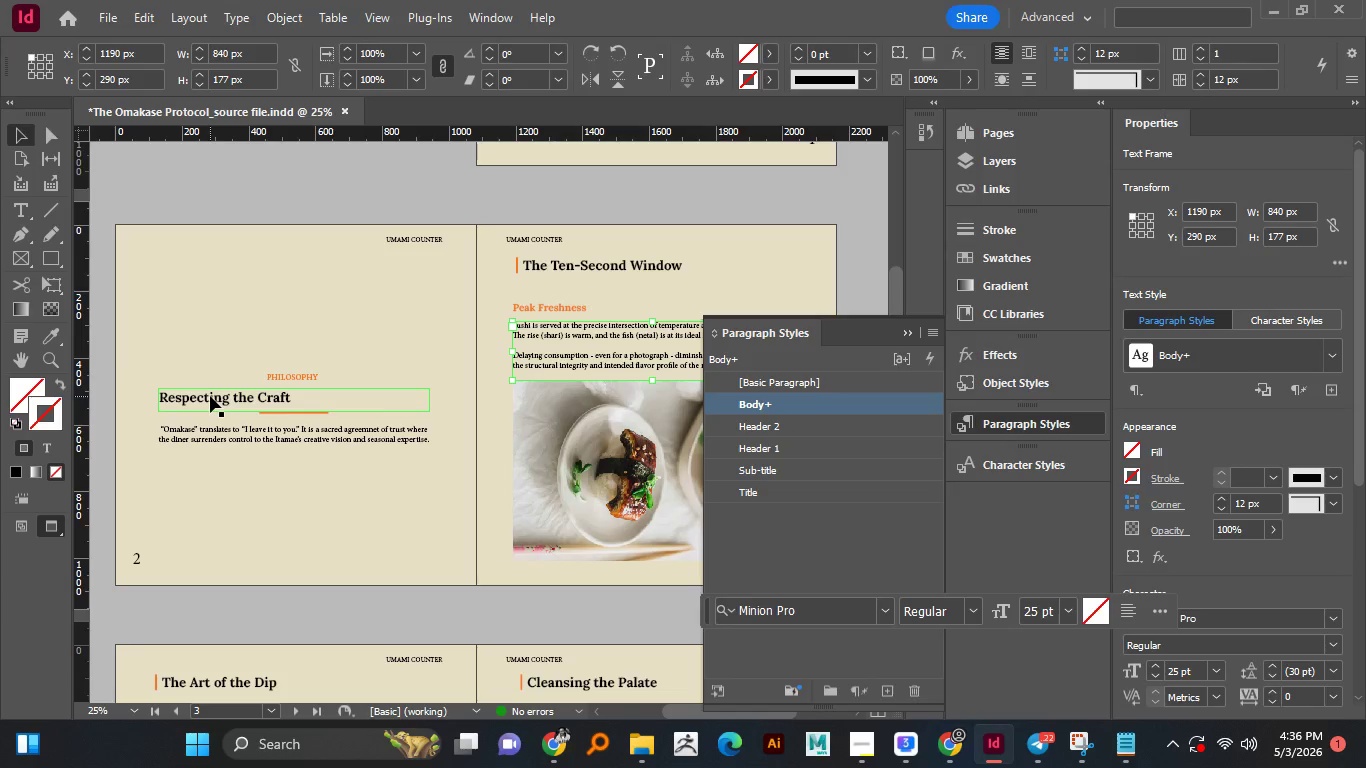 
left_click([210, 396])
 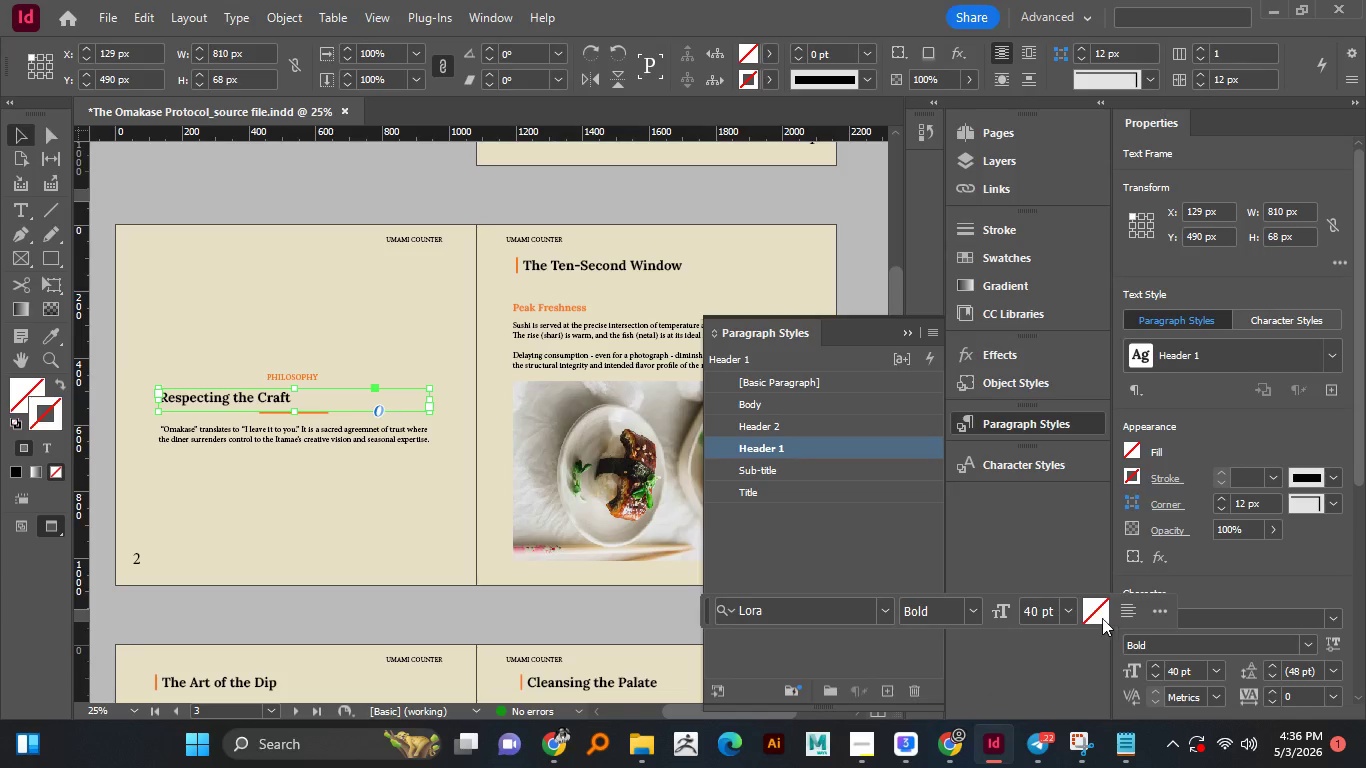 
wait(5.27)
 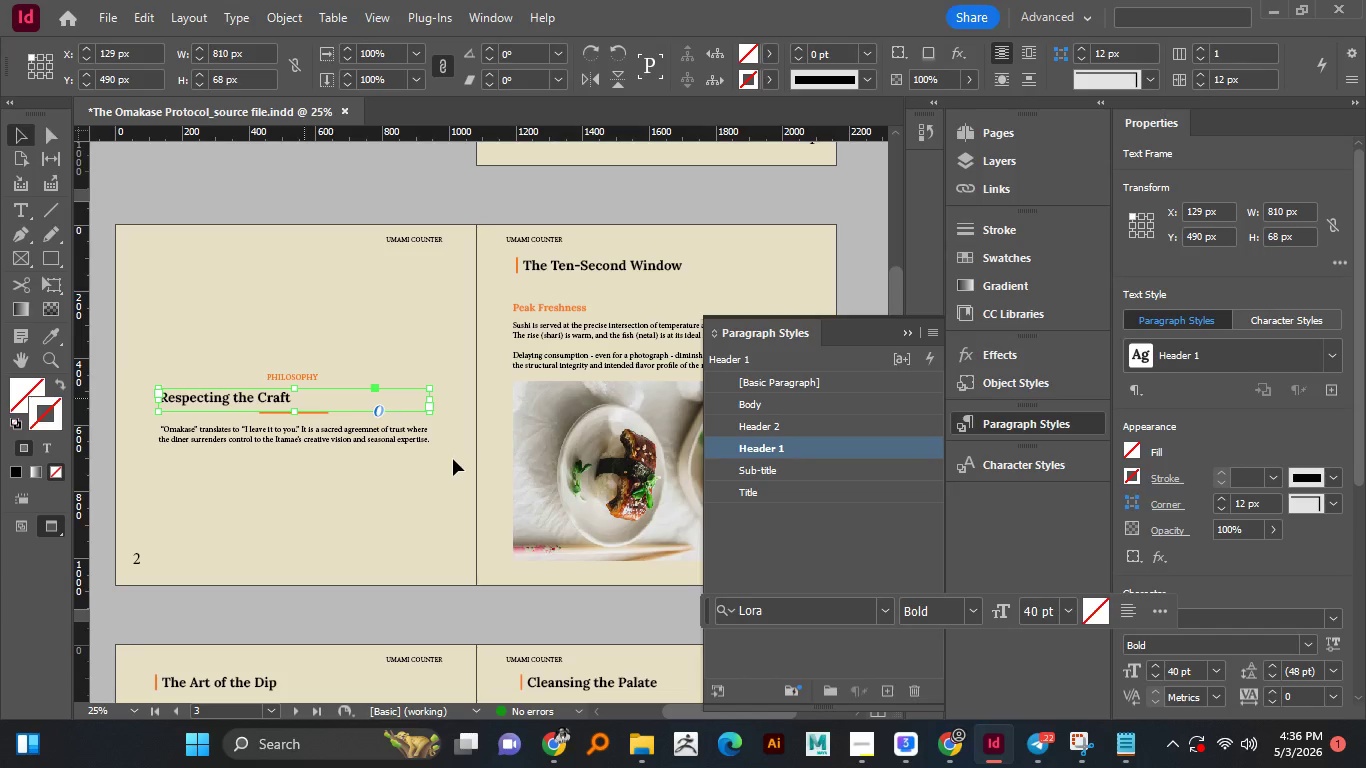 
left_click([1119, 614])
 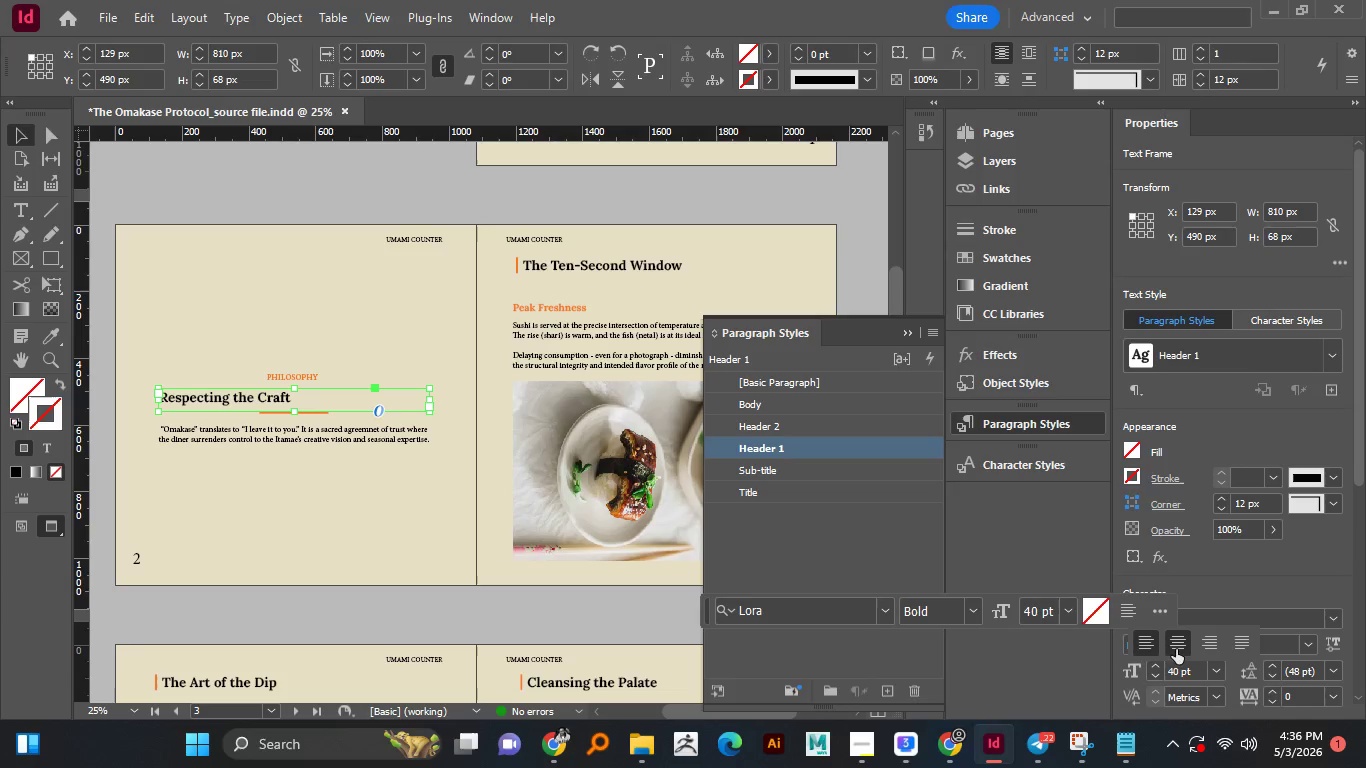 
left_click([1176, 649])
 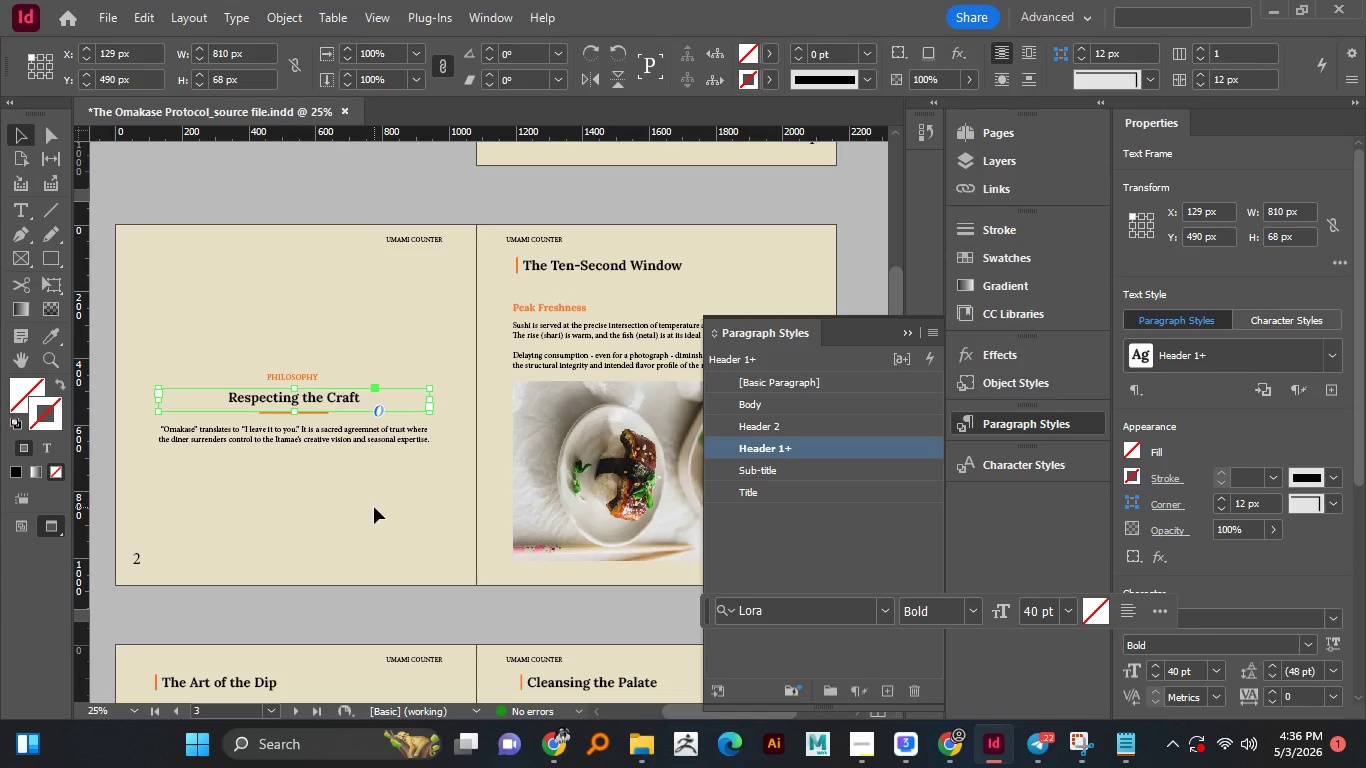 
left_click([374, 507])
 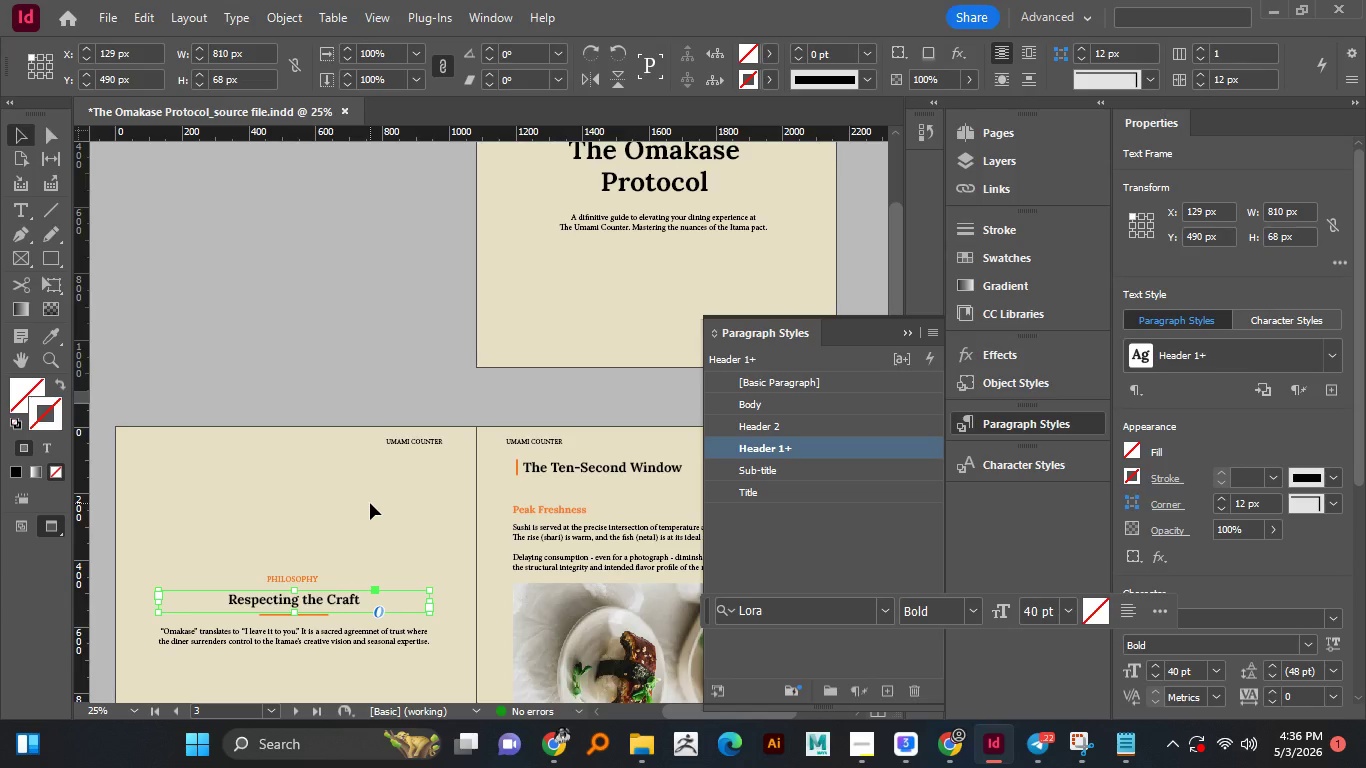 
wait(15.19)
 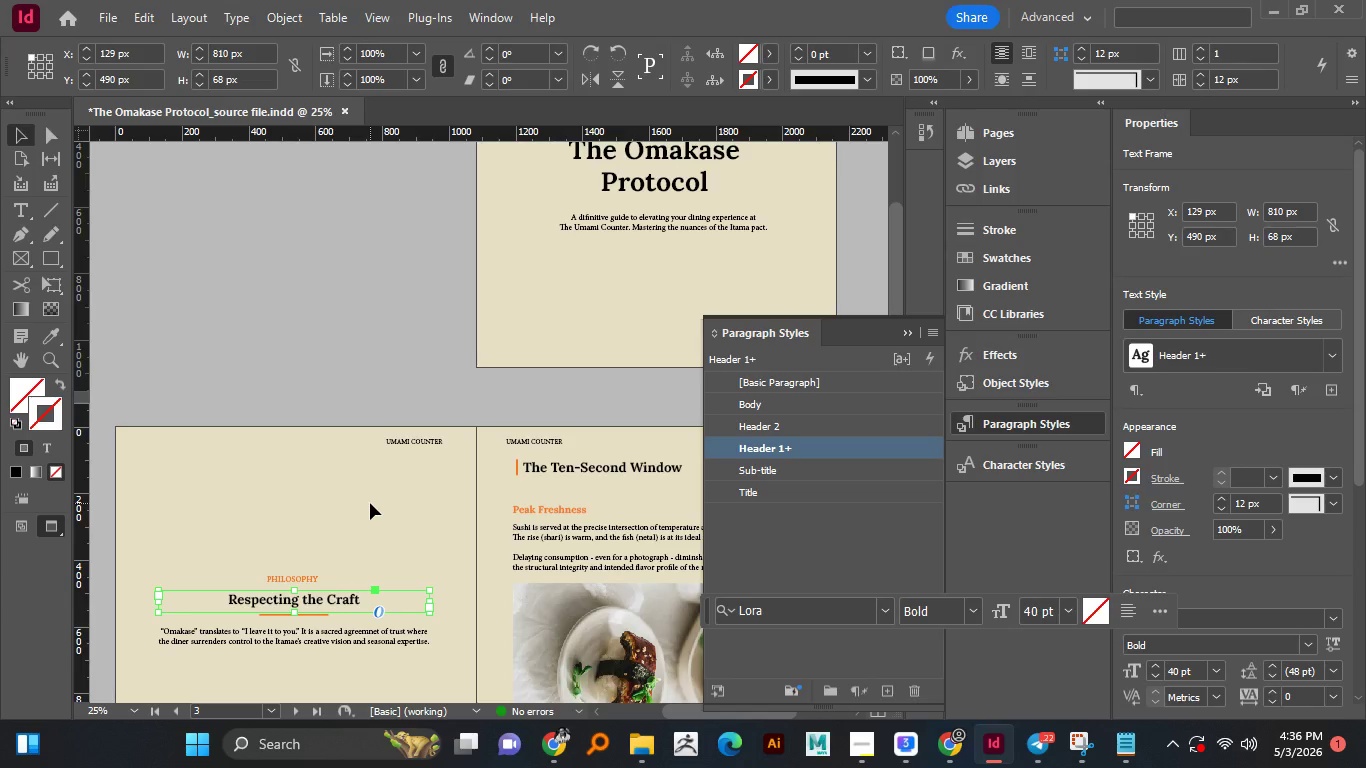 
left_click([635, 216])
 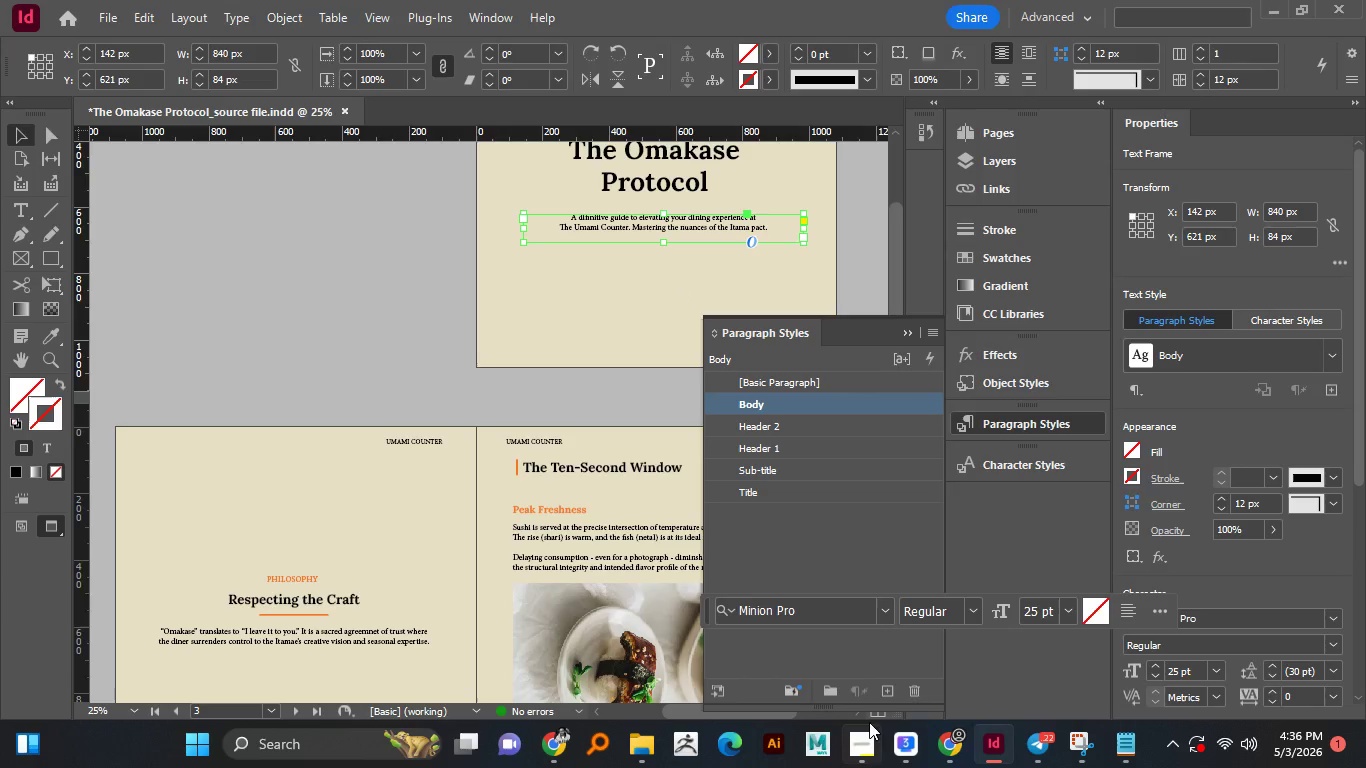 
wait(5.91)
 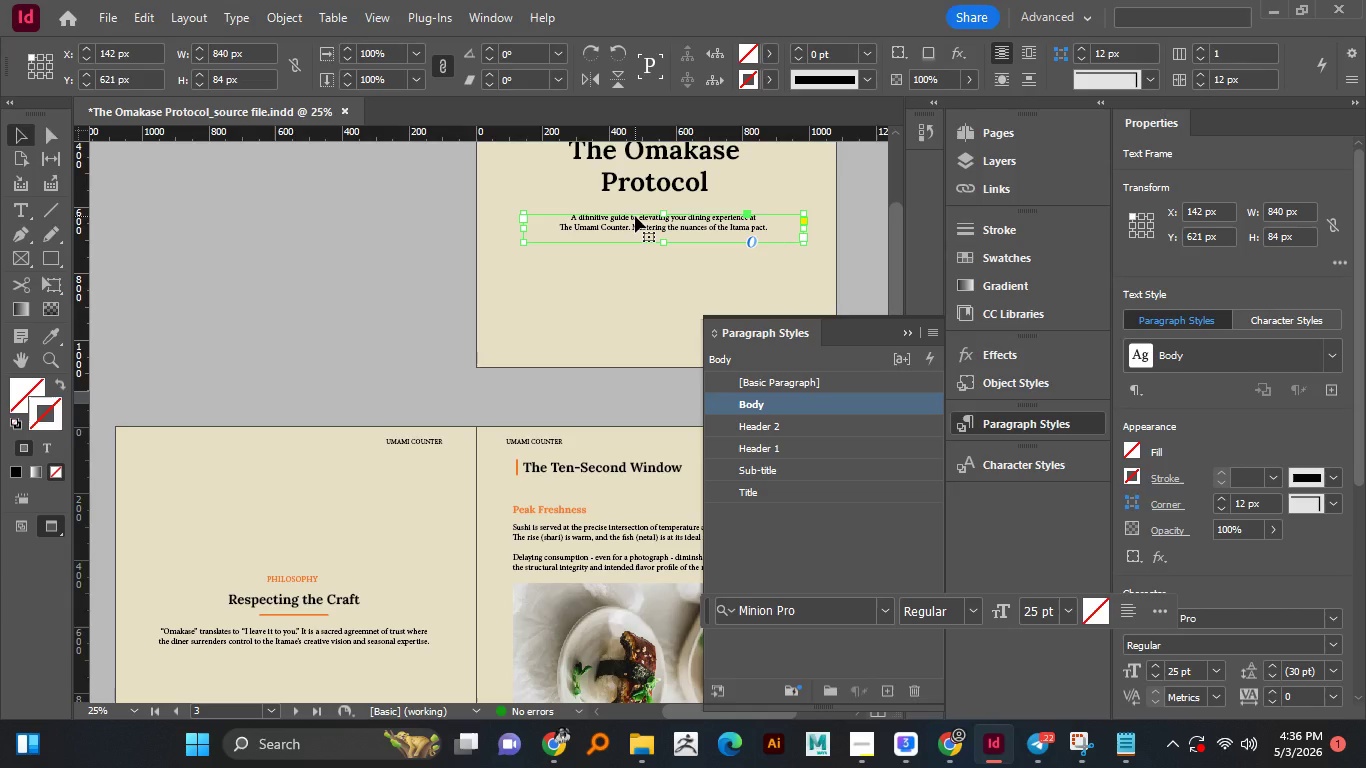 
left_click([885, 697])
 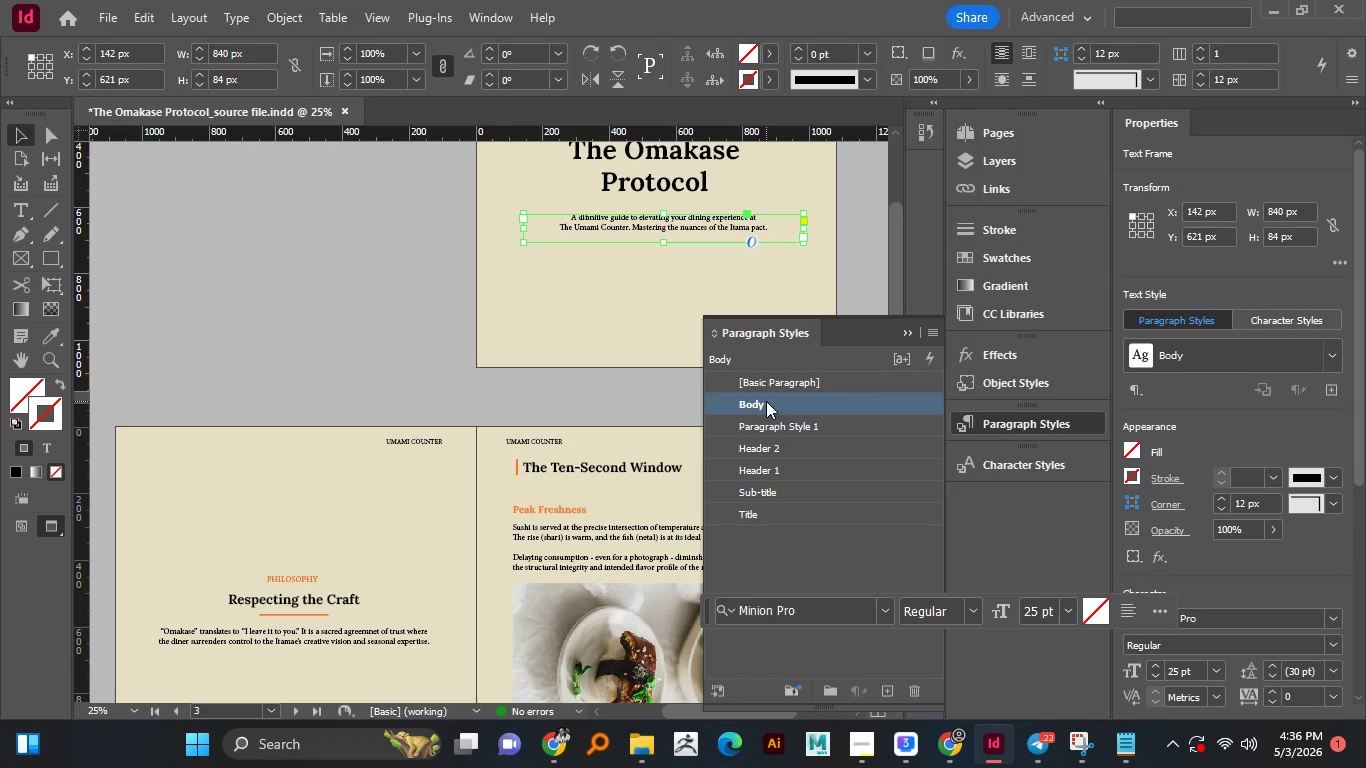 
double_click([766, 401])
 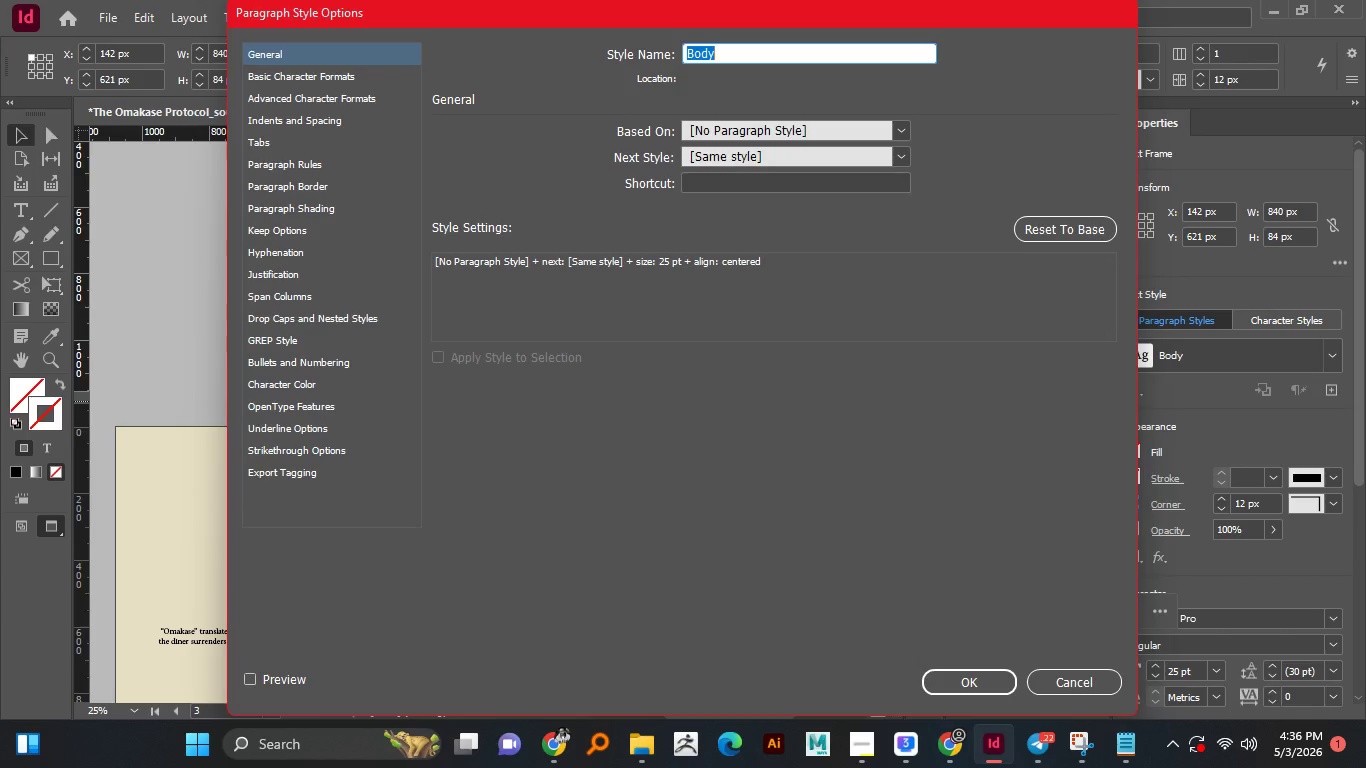 
type(Caption)
 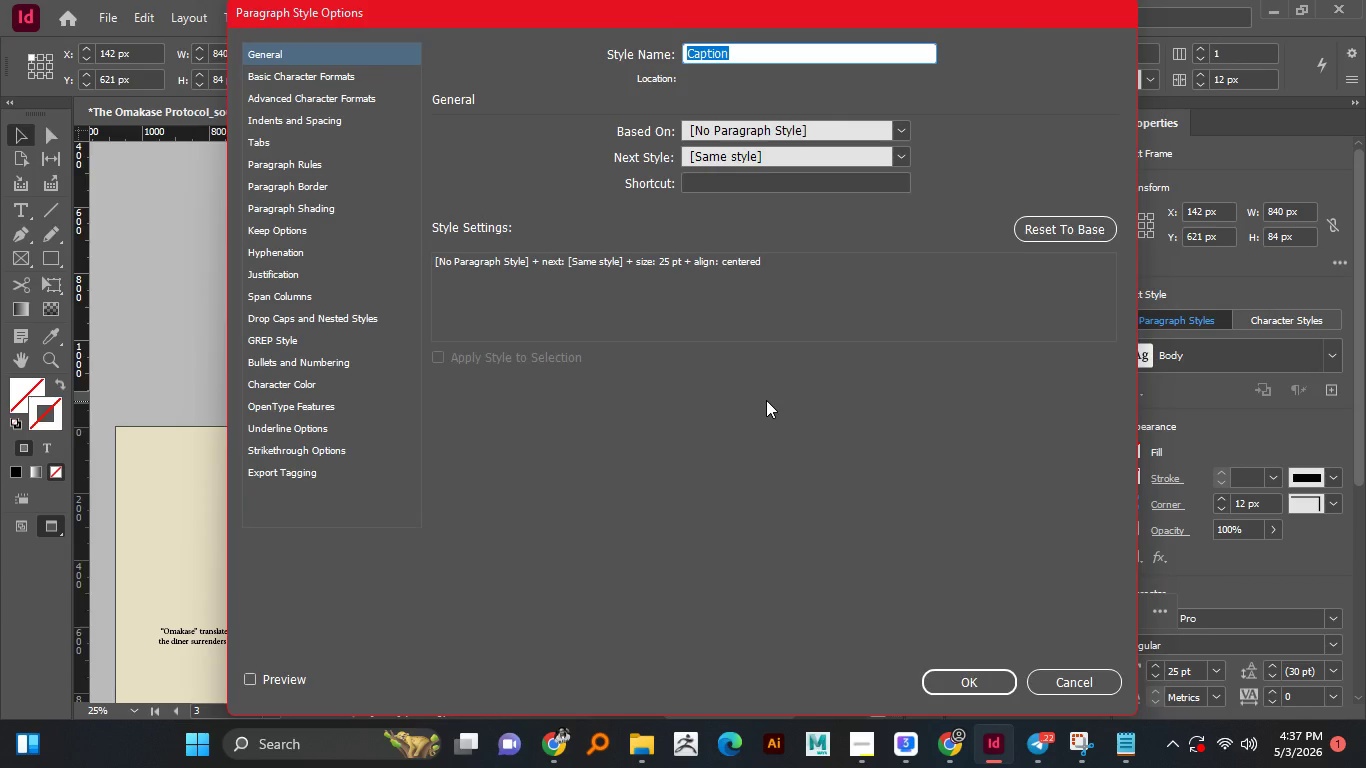 
key(Enter)
 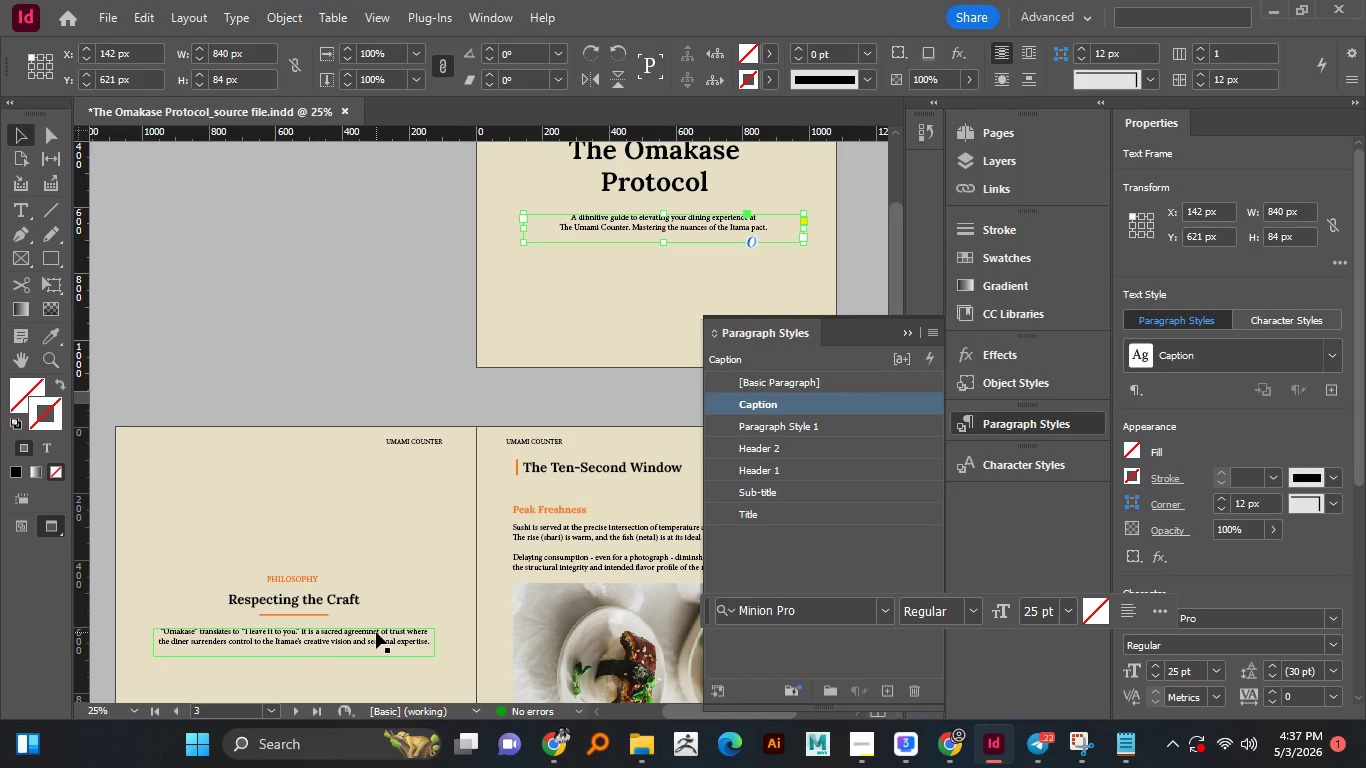 
left_click([376, 632])
 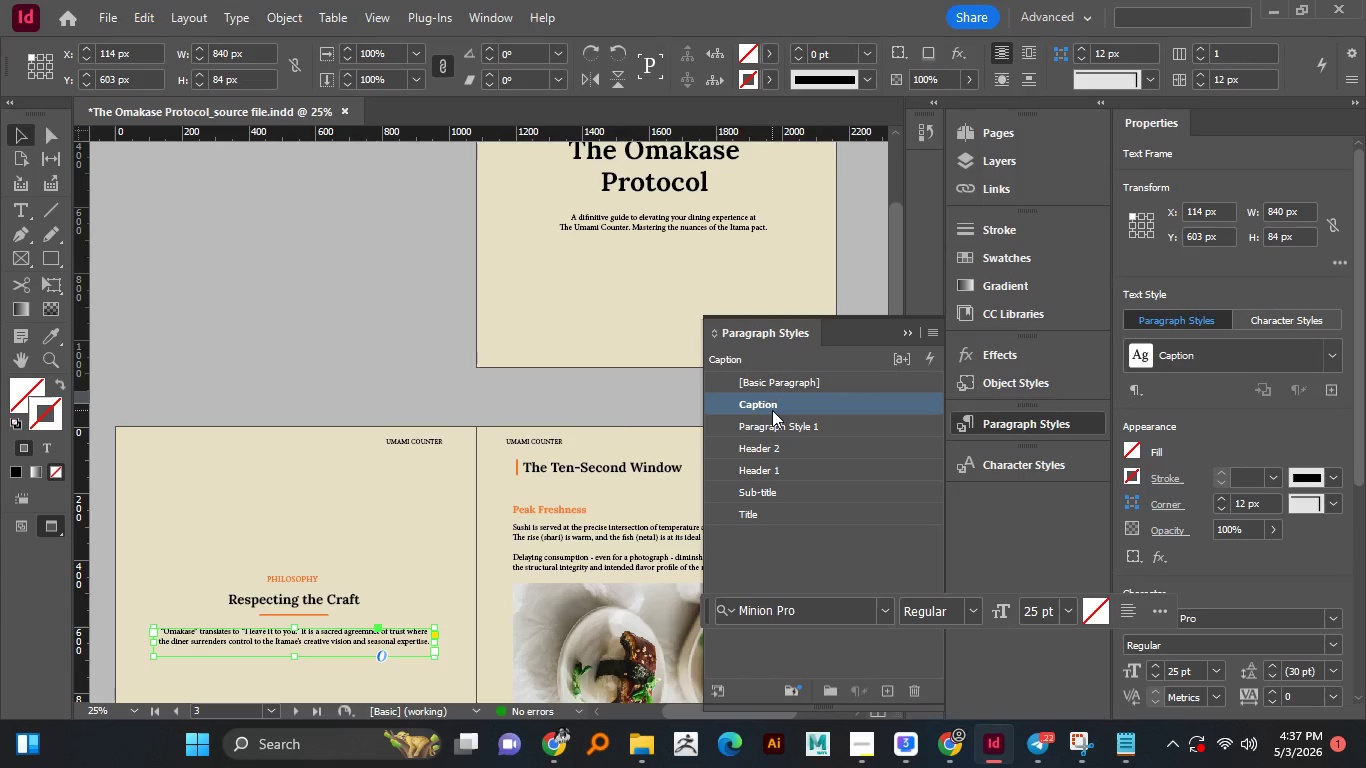 
left_click([772, 410])
 